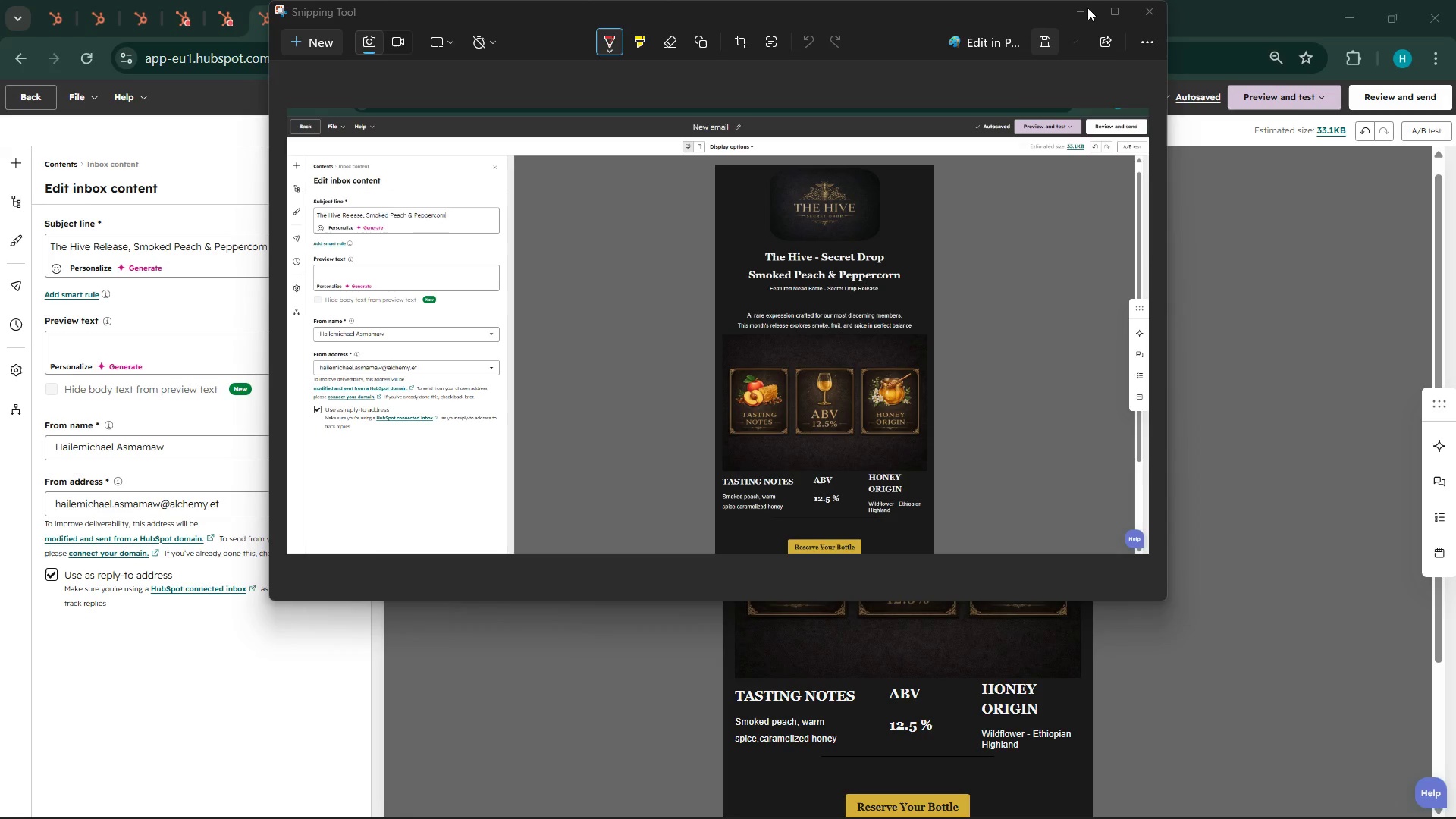 
left_click([1087, 8])
 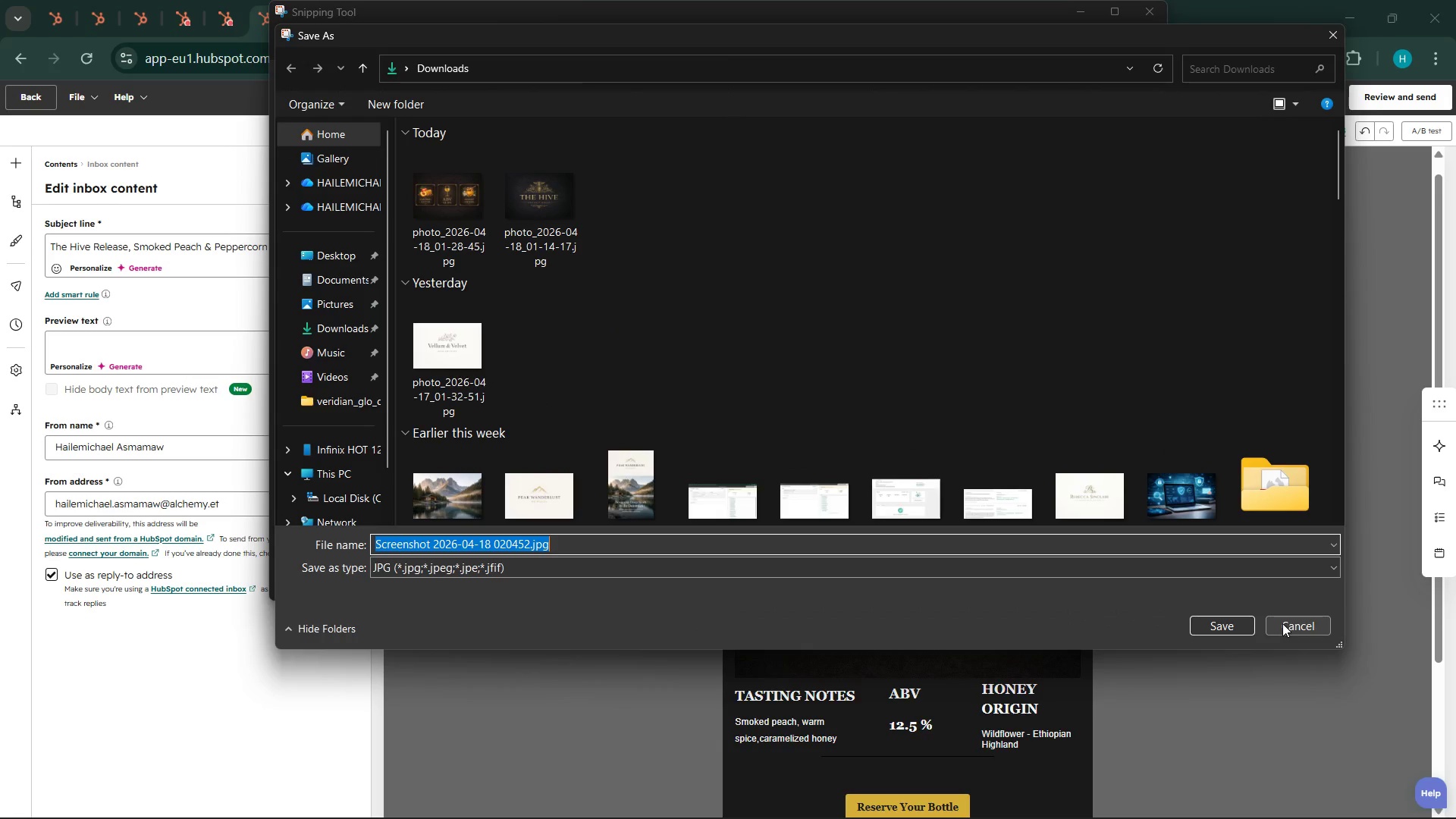 
left_click([1286, 629])
 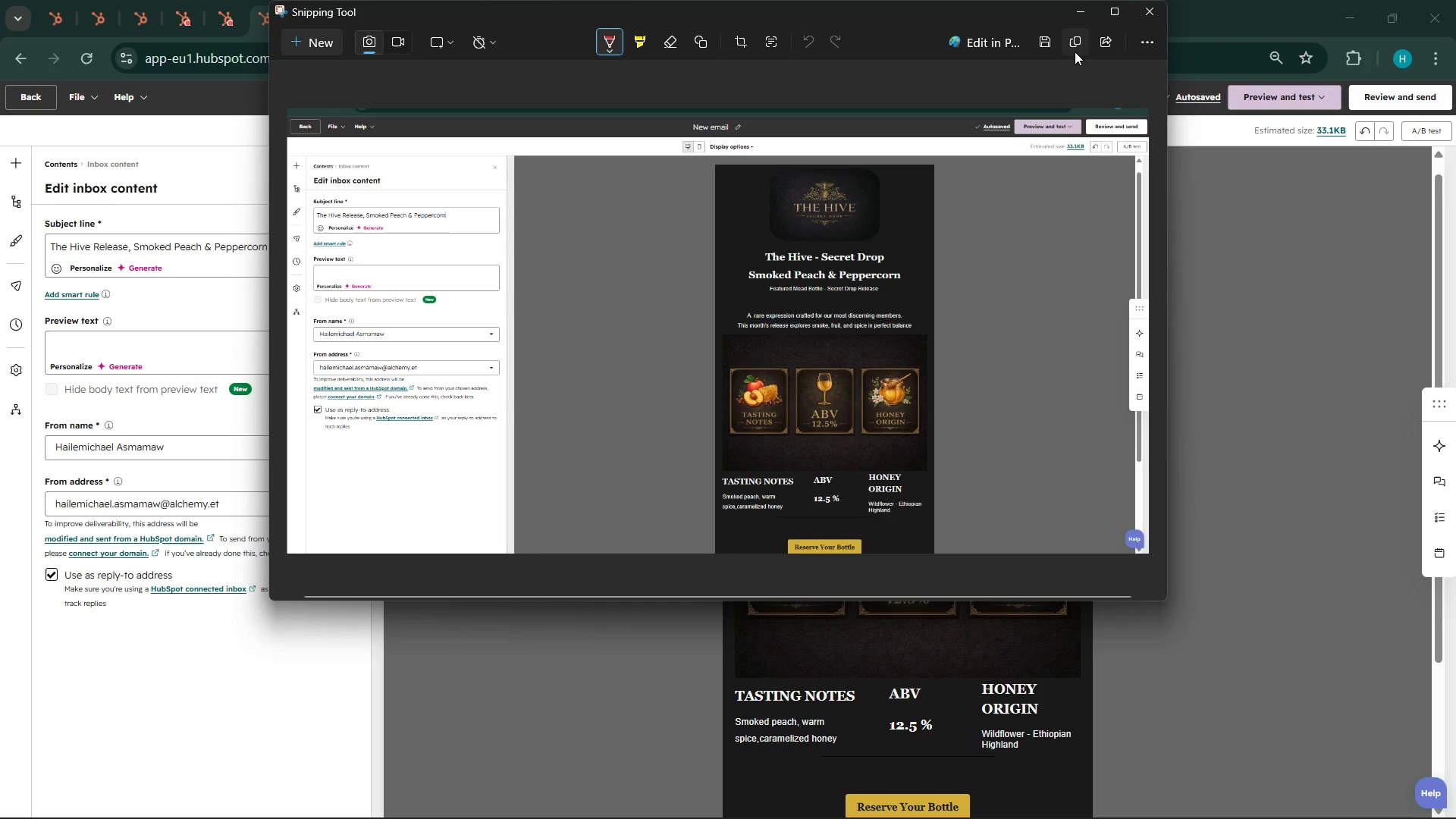 
left_click([1076, 56])
 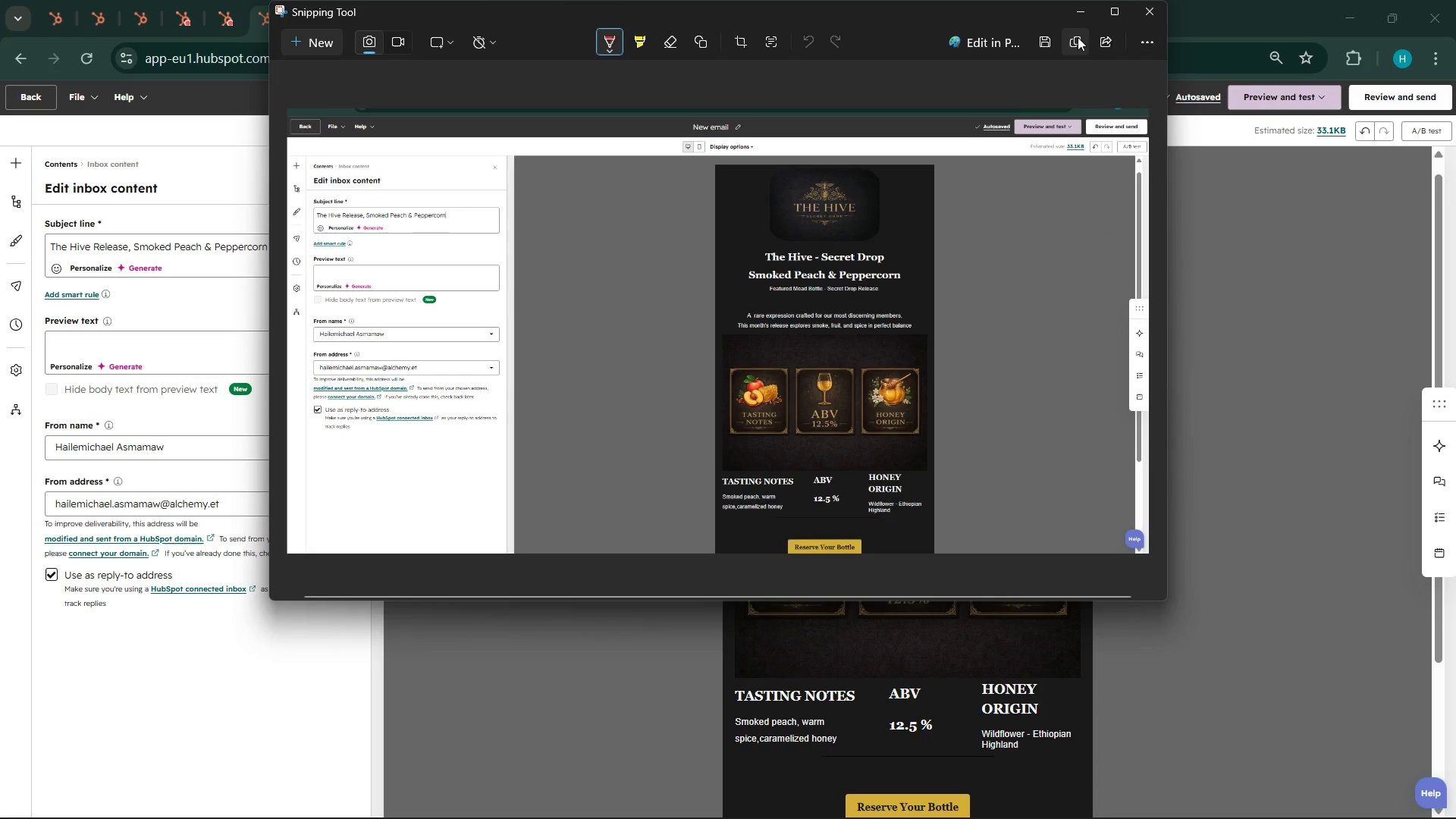 
left_click([1078, 37])
 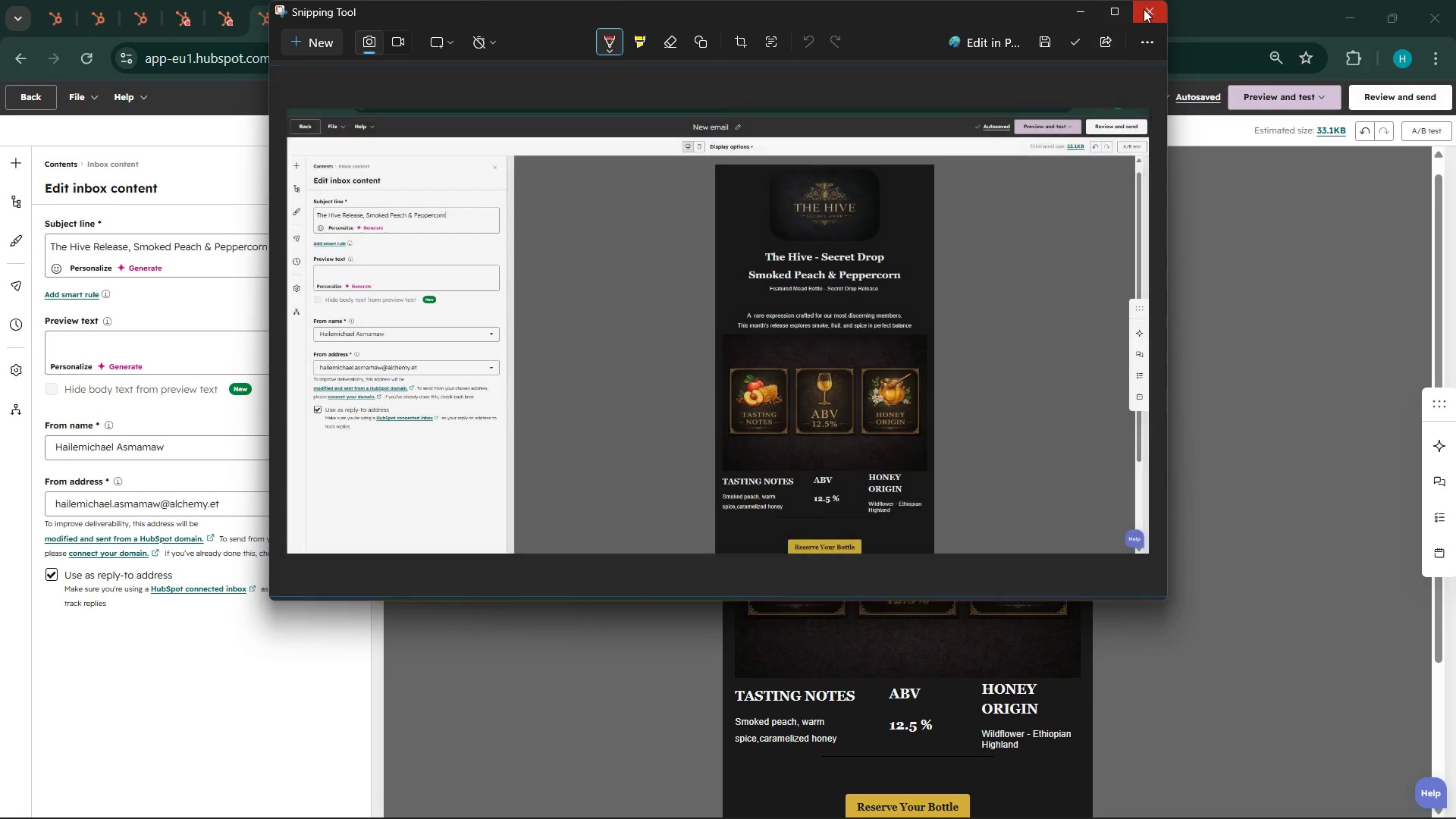 
left_click([1147, 9])
 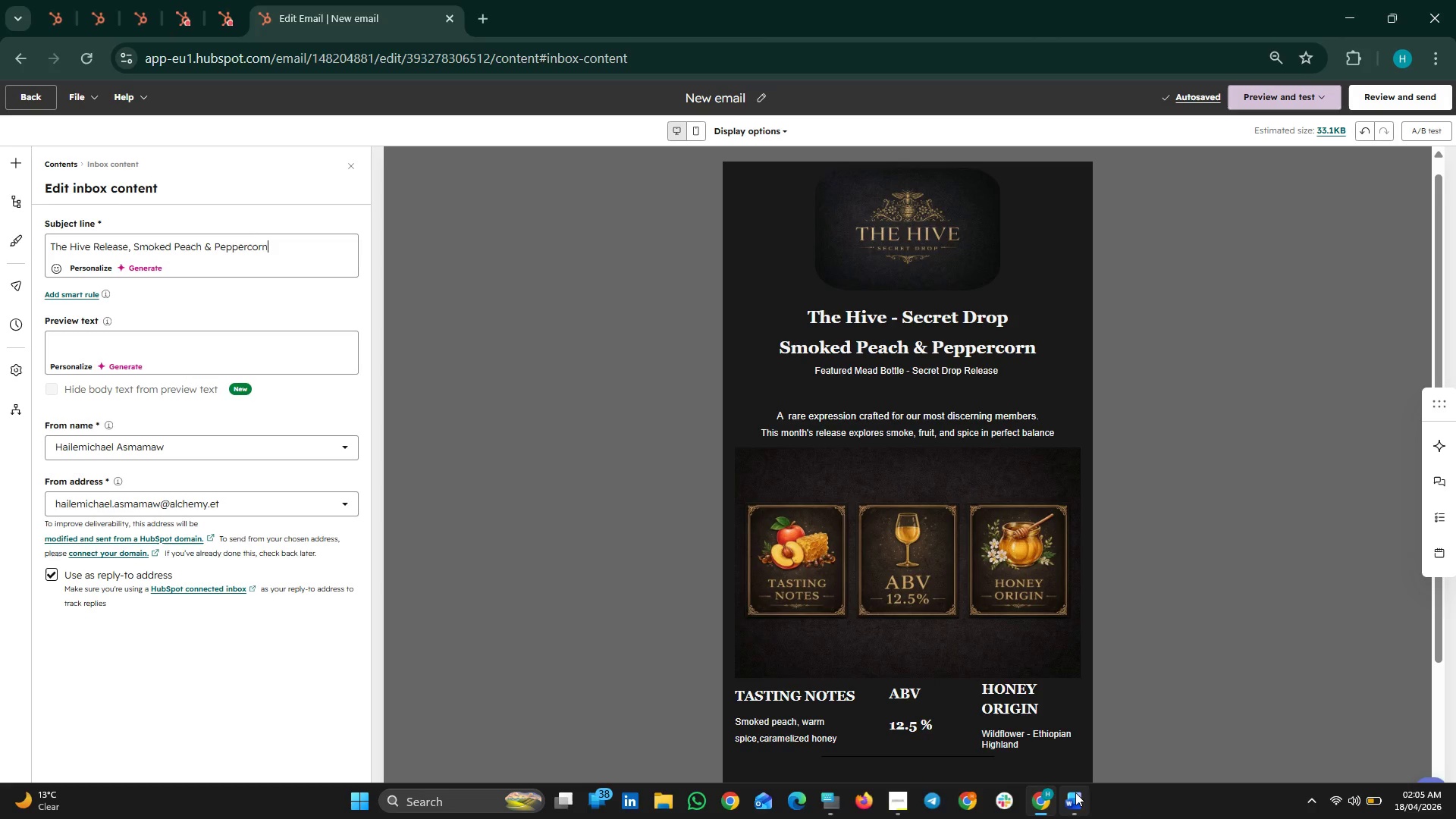 
left_click([1080, 806])
 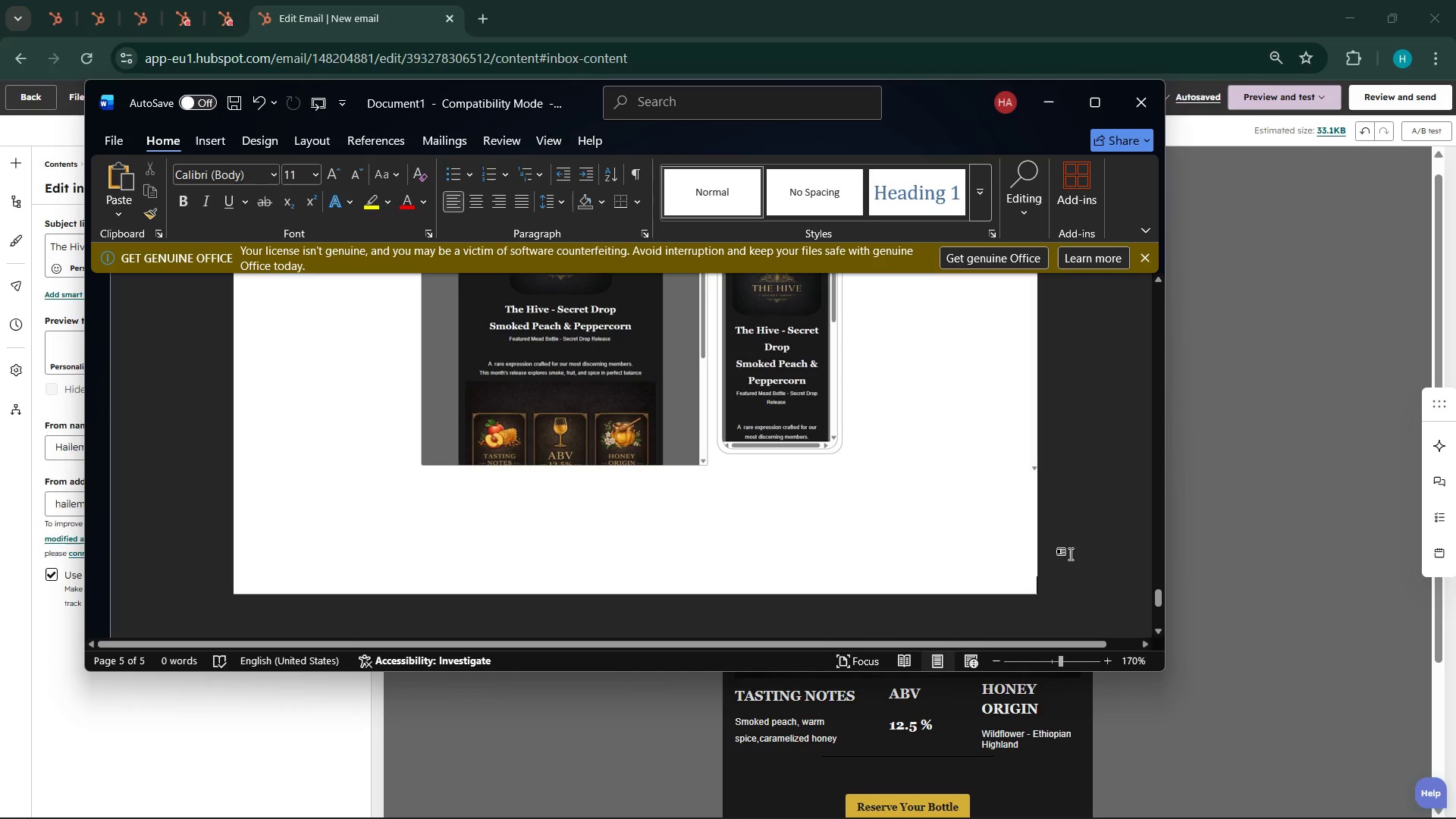 
left_click([1071, 532])
 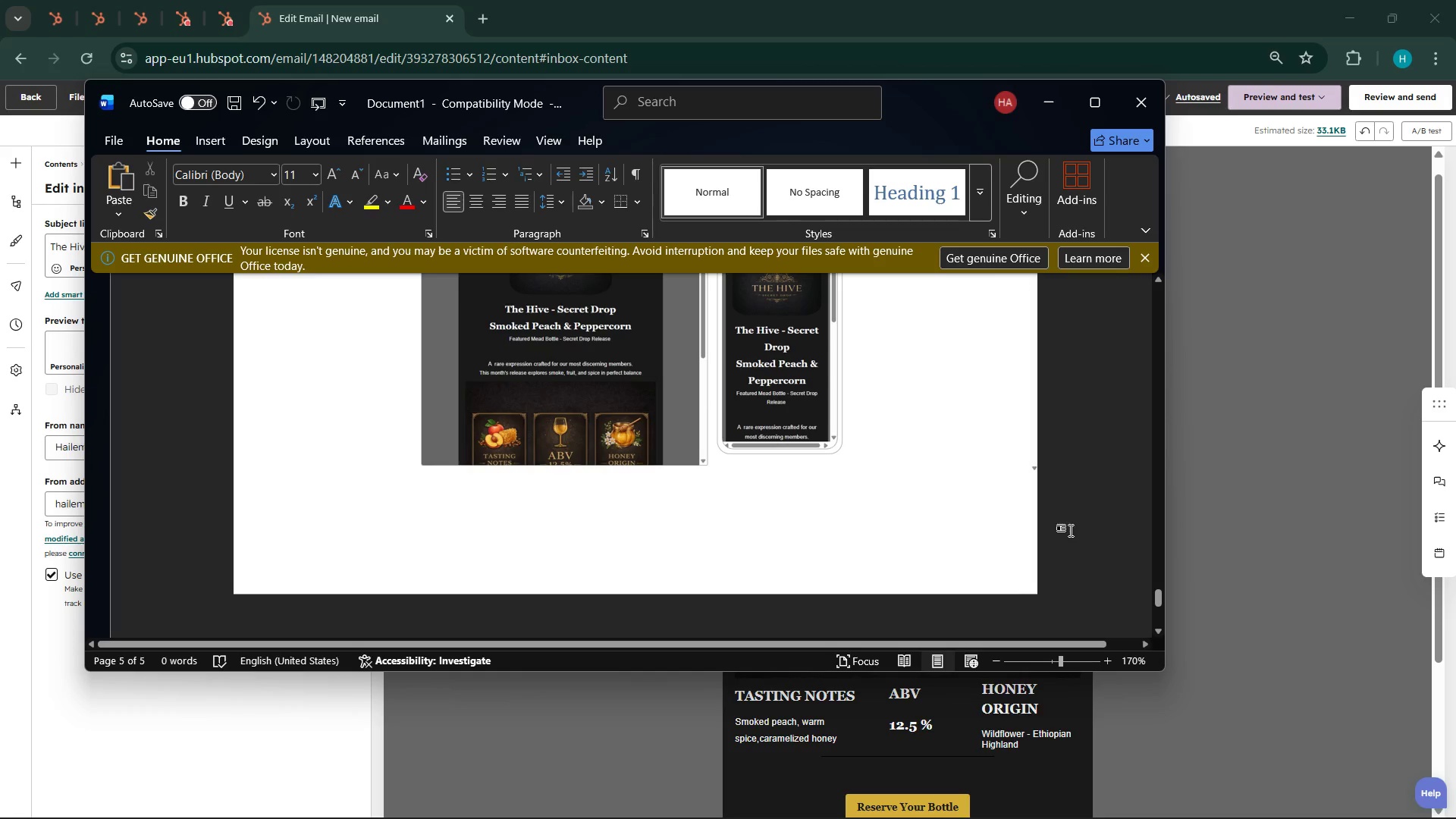 
key(Enter)
 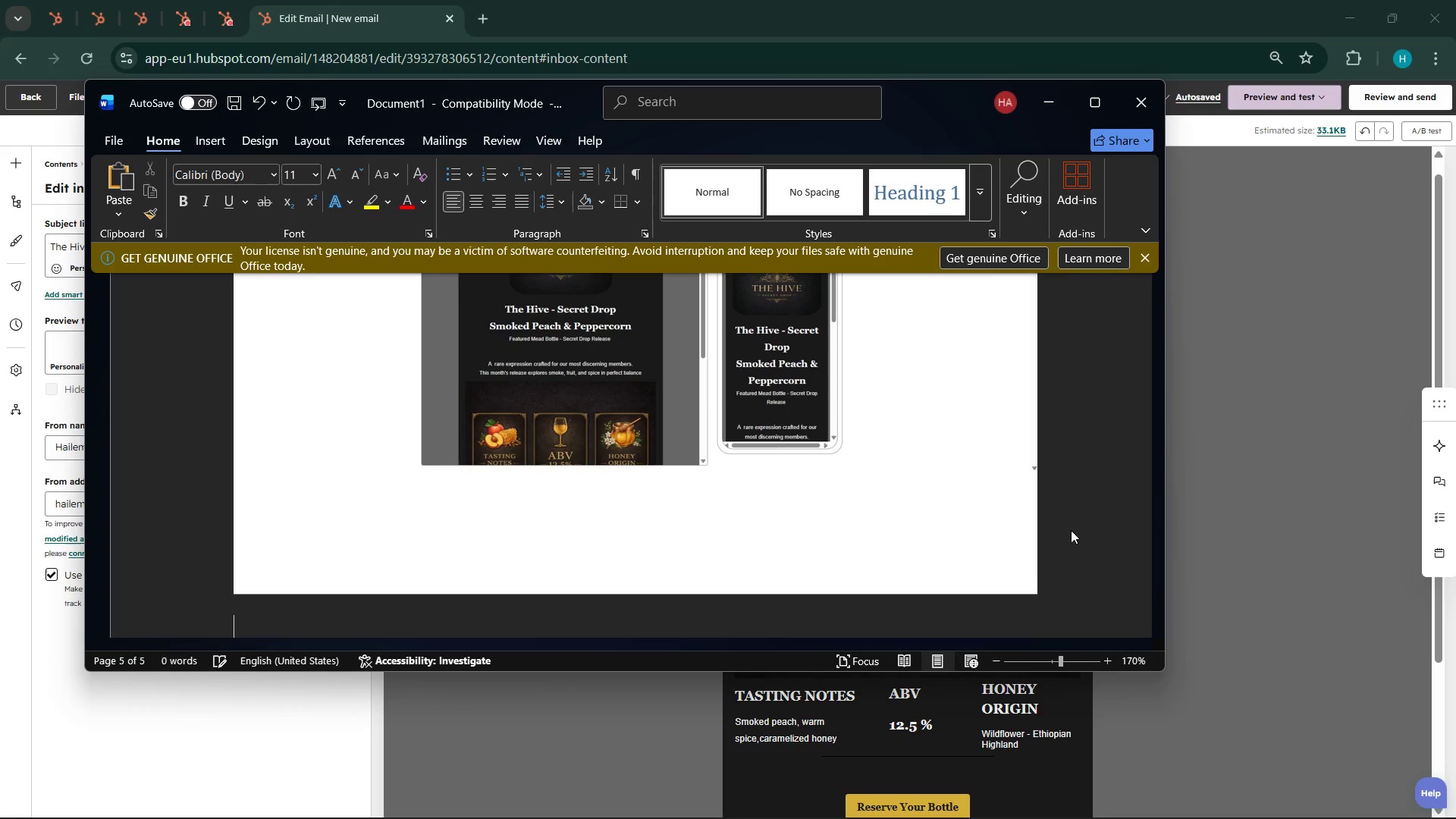 
key(Control+V)
 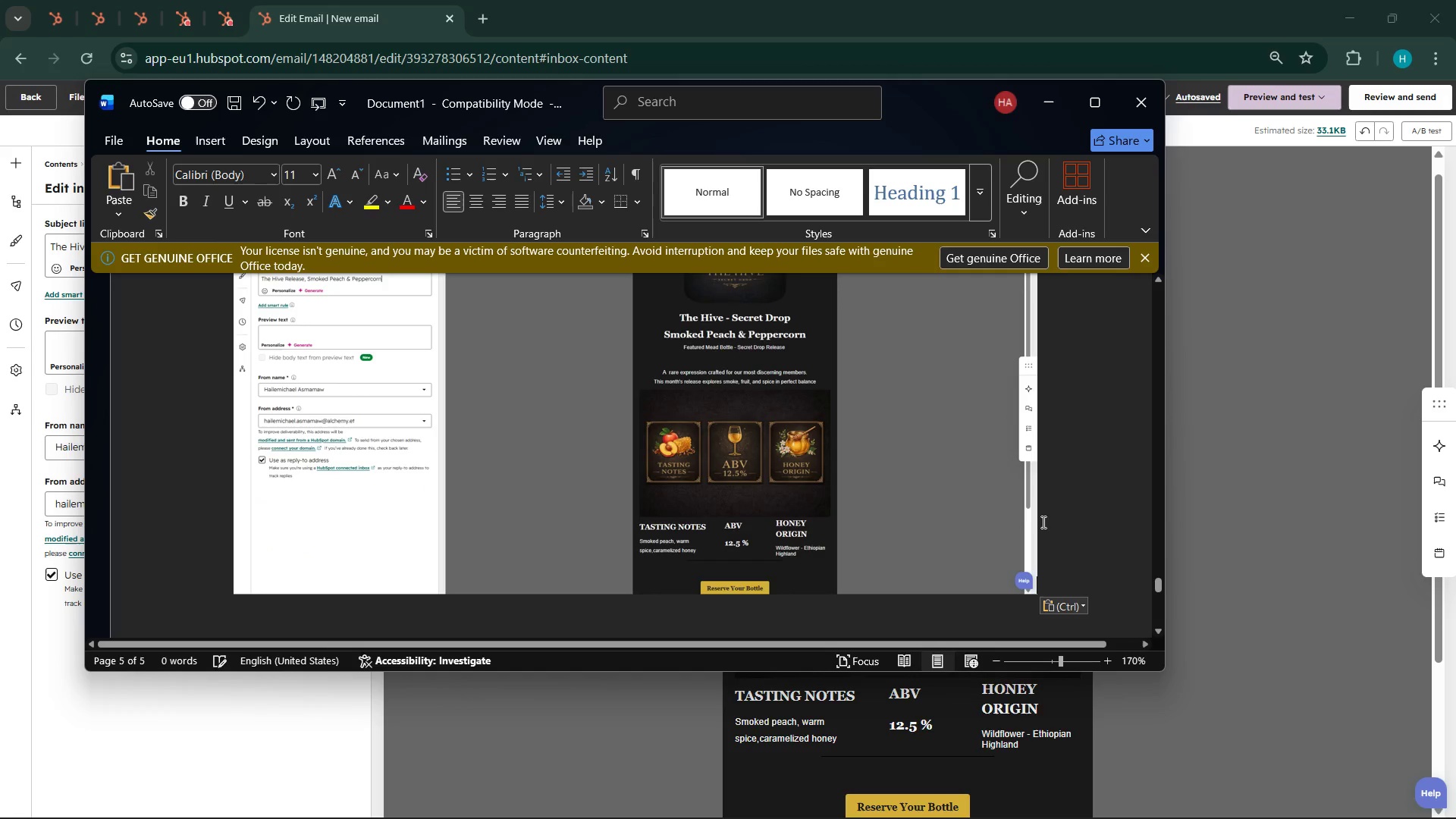 
scroll: coordinate [1028, 514], scroll_direction: up, amount: 192.0
 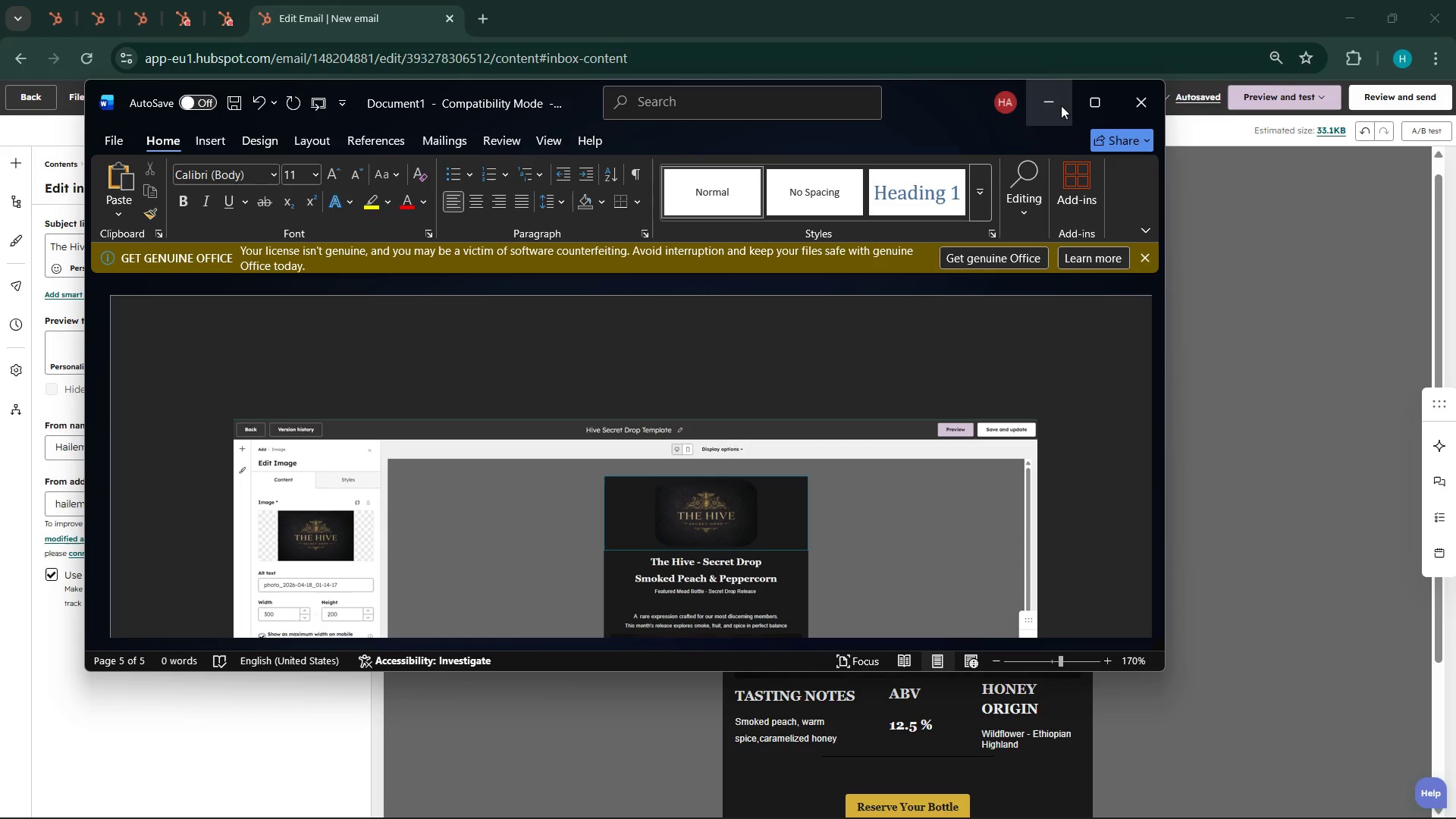 
left_click([1061, 105])
 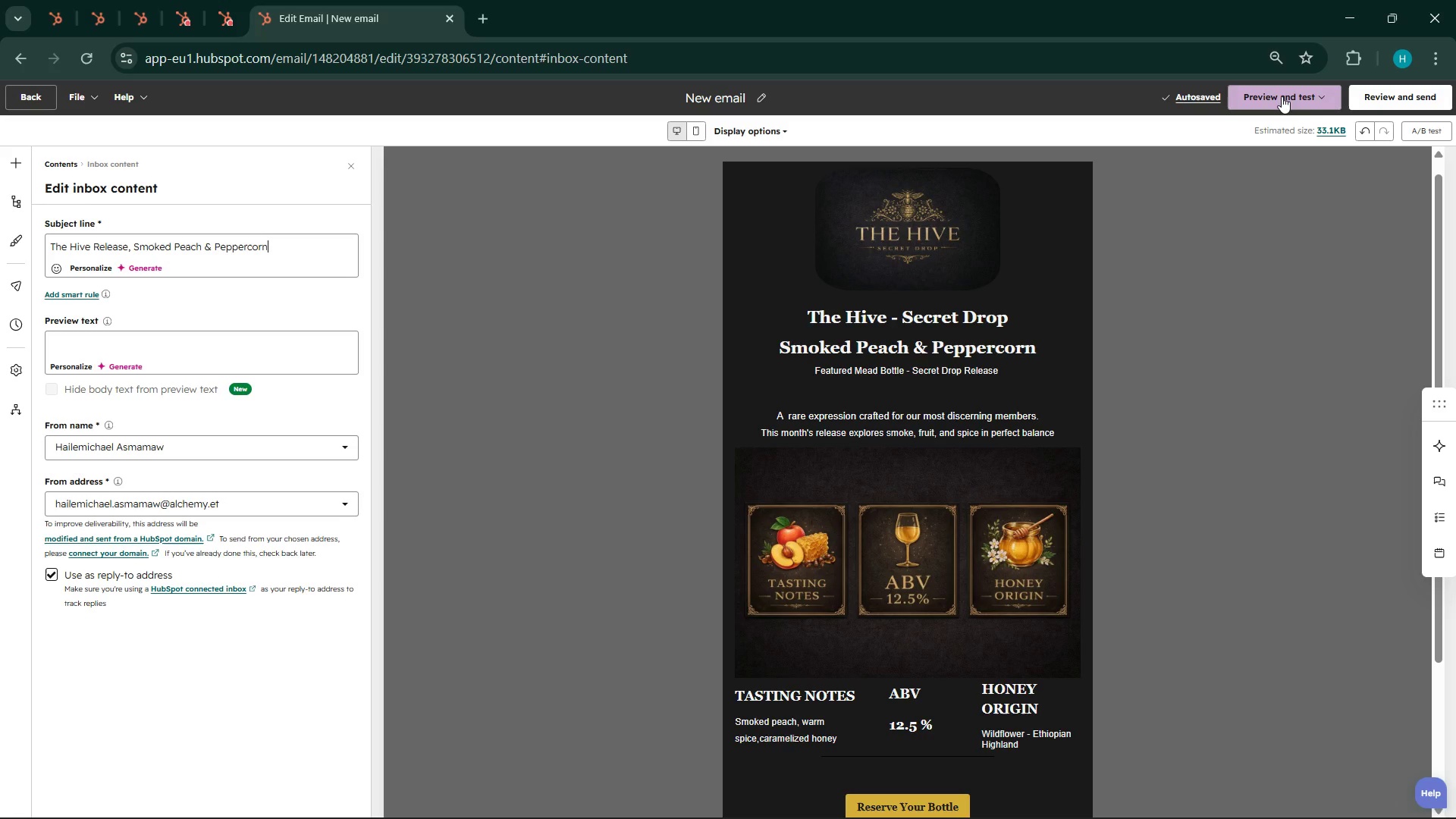 
left_click([1325, 95])
 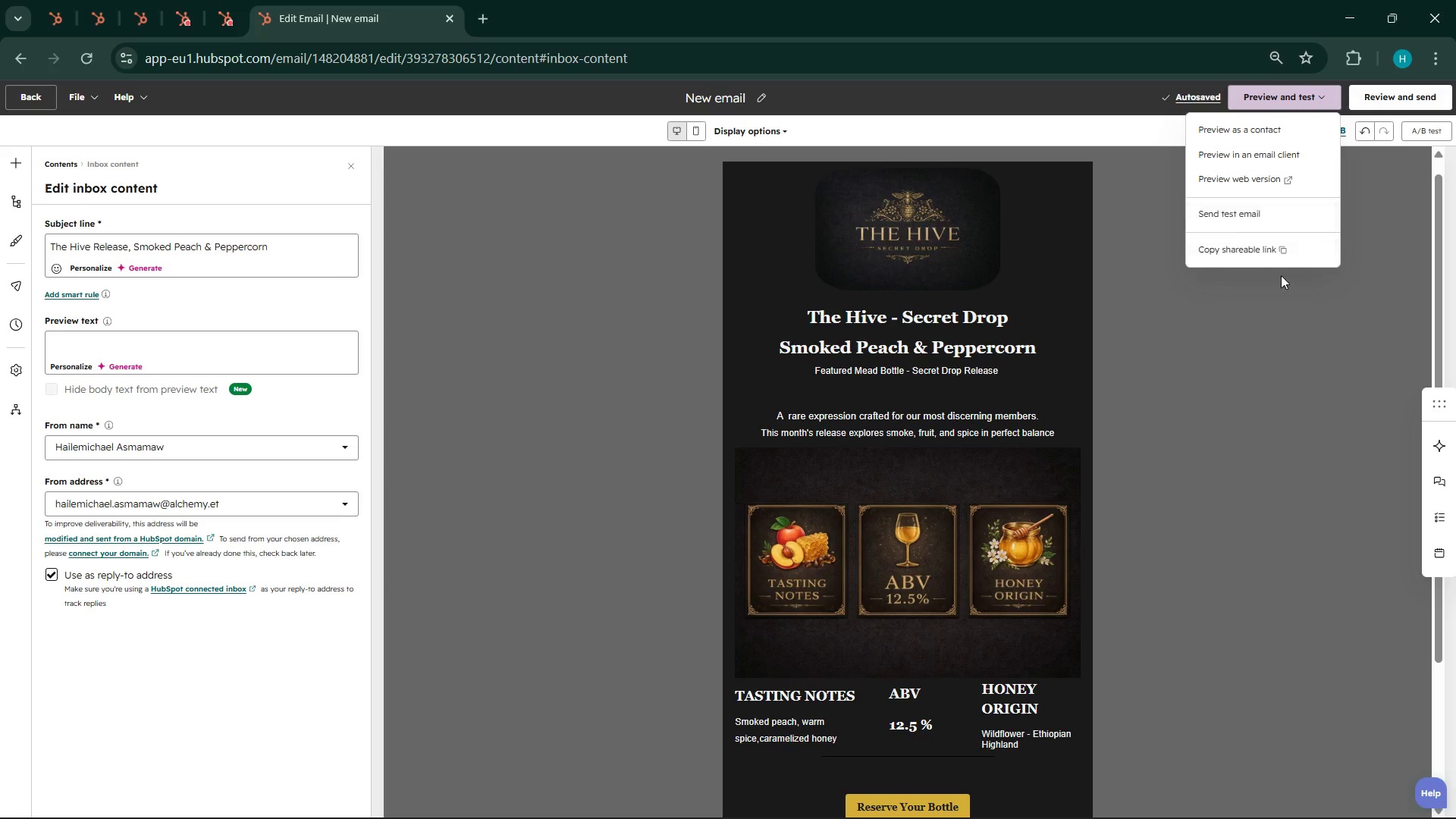 
left_click([1257, 256])
 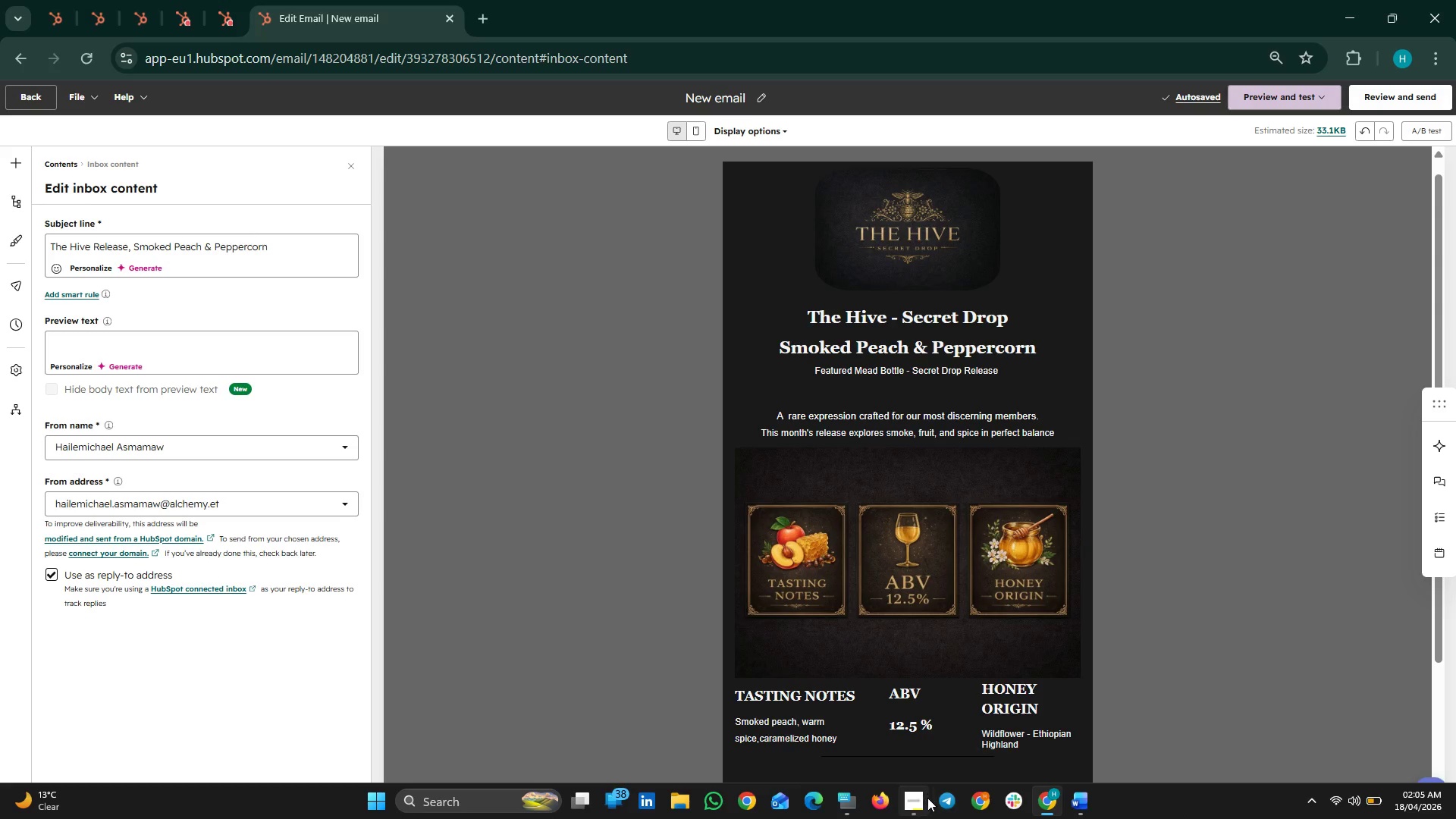 
wait(5.49)
 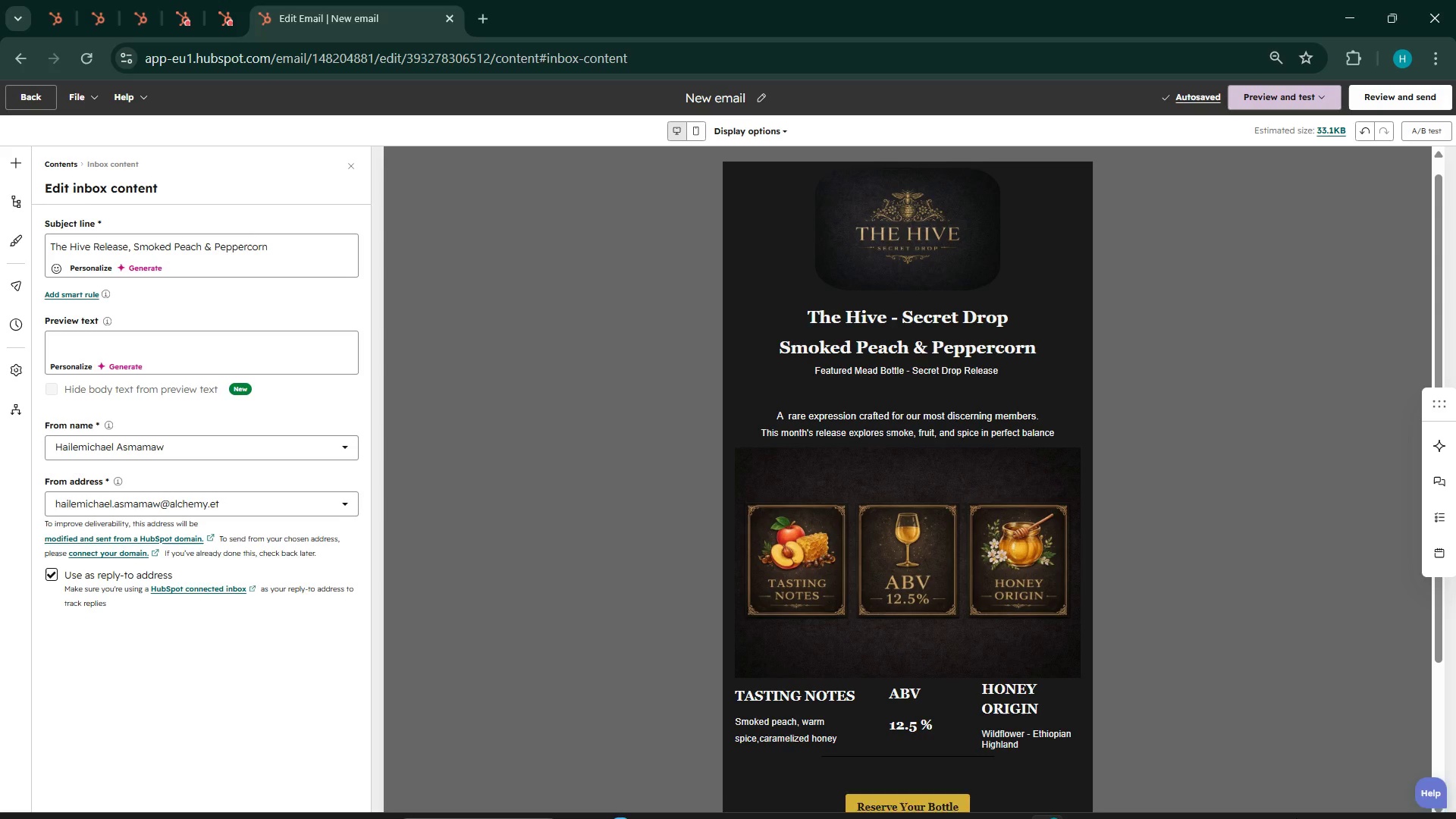 
mouse_move([202, 0])
 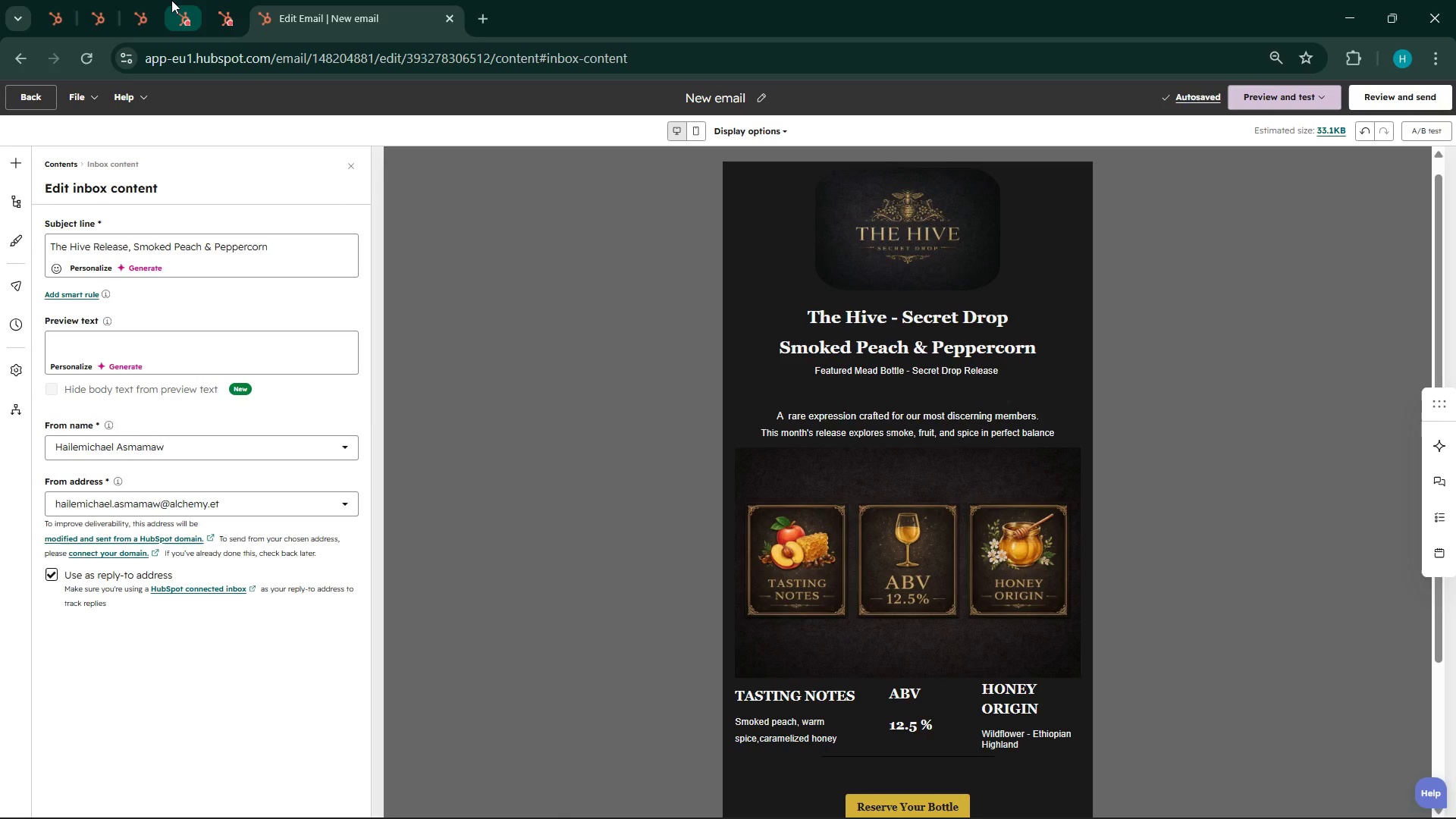 
left_click([171, 0])
 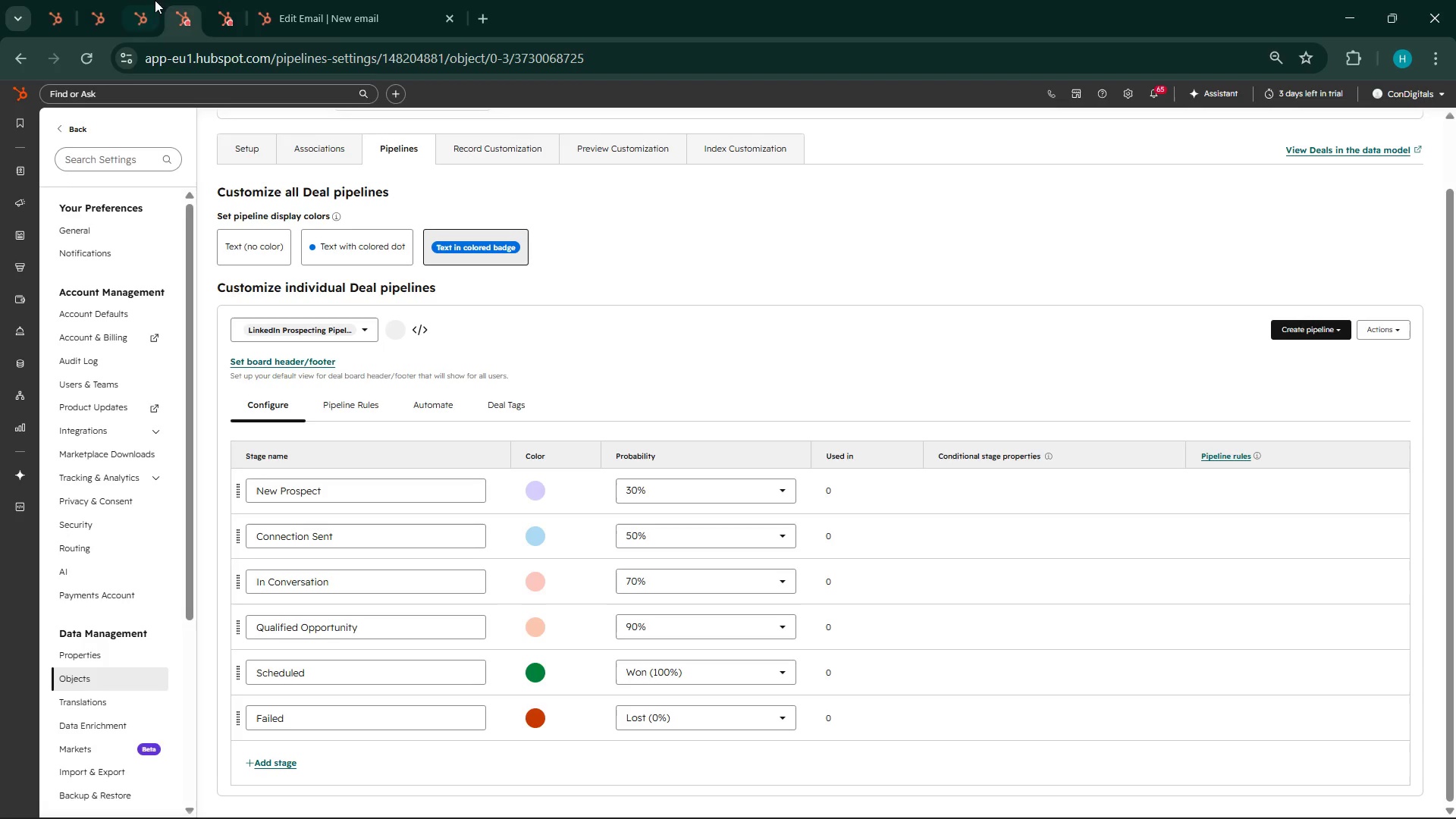 
left_click([140, 0])
 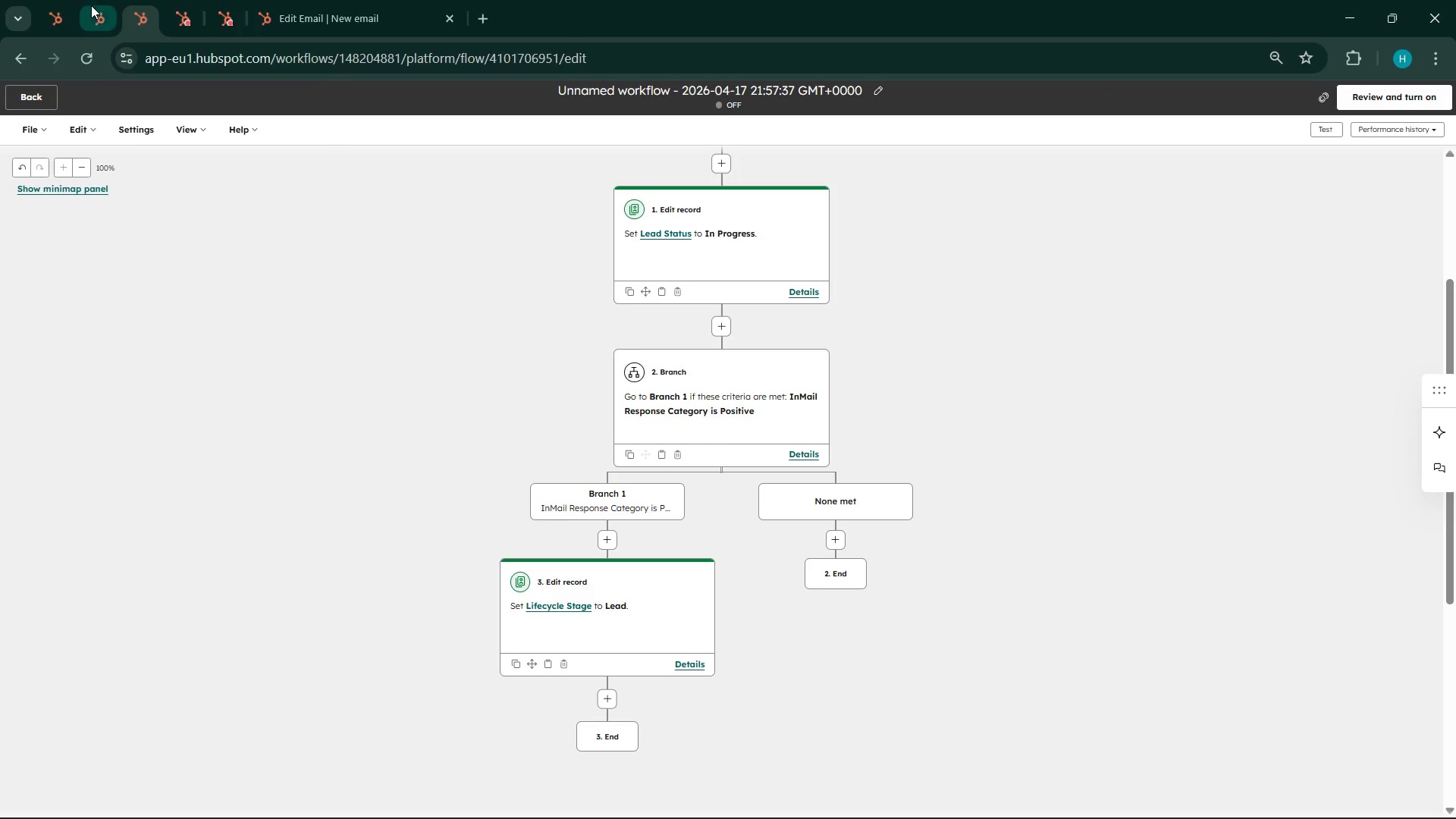 
left_click([67, 0])
 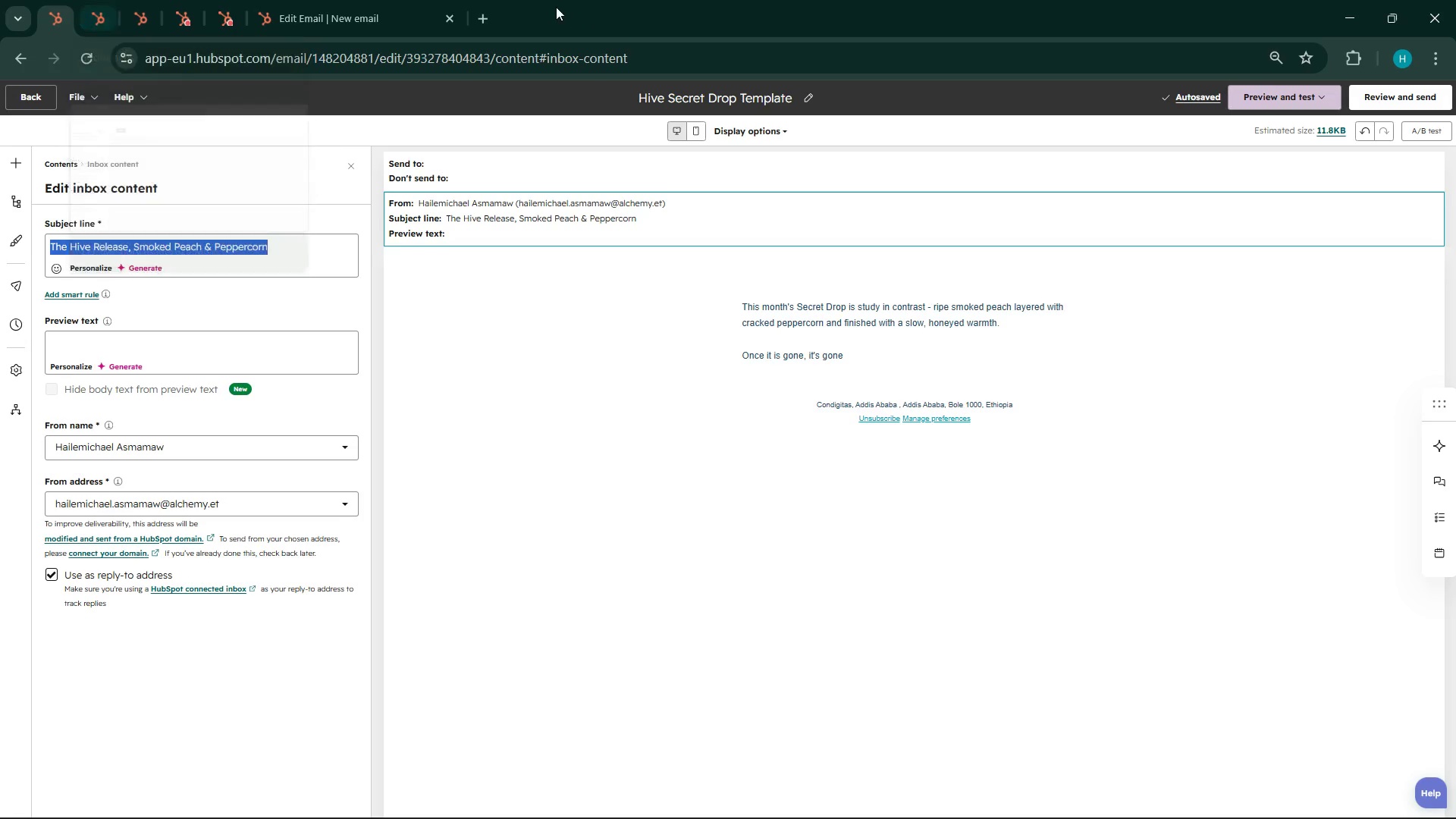 
wait(15.58)
 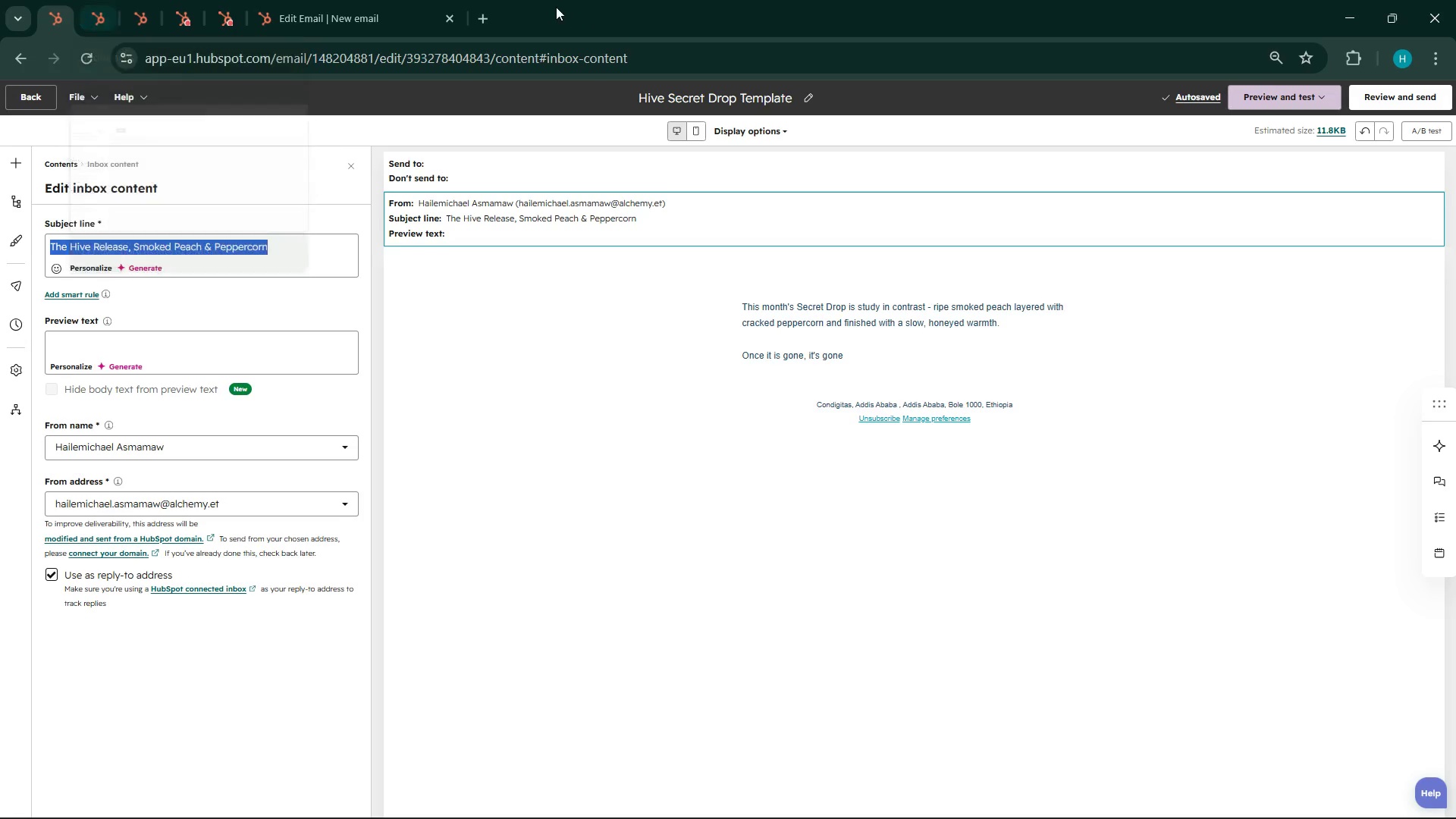 
left_click([315, 0])
 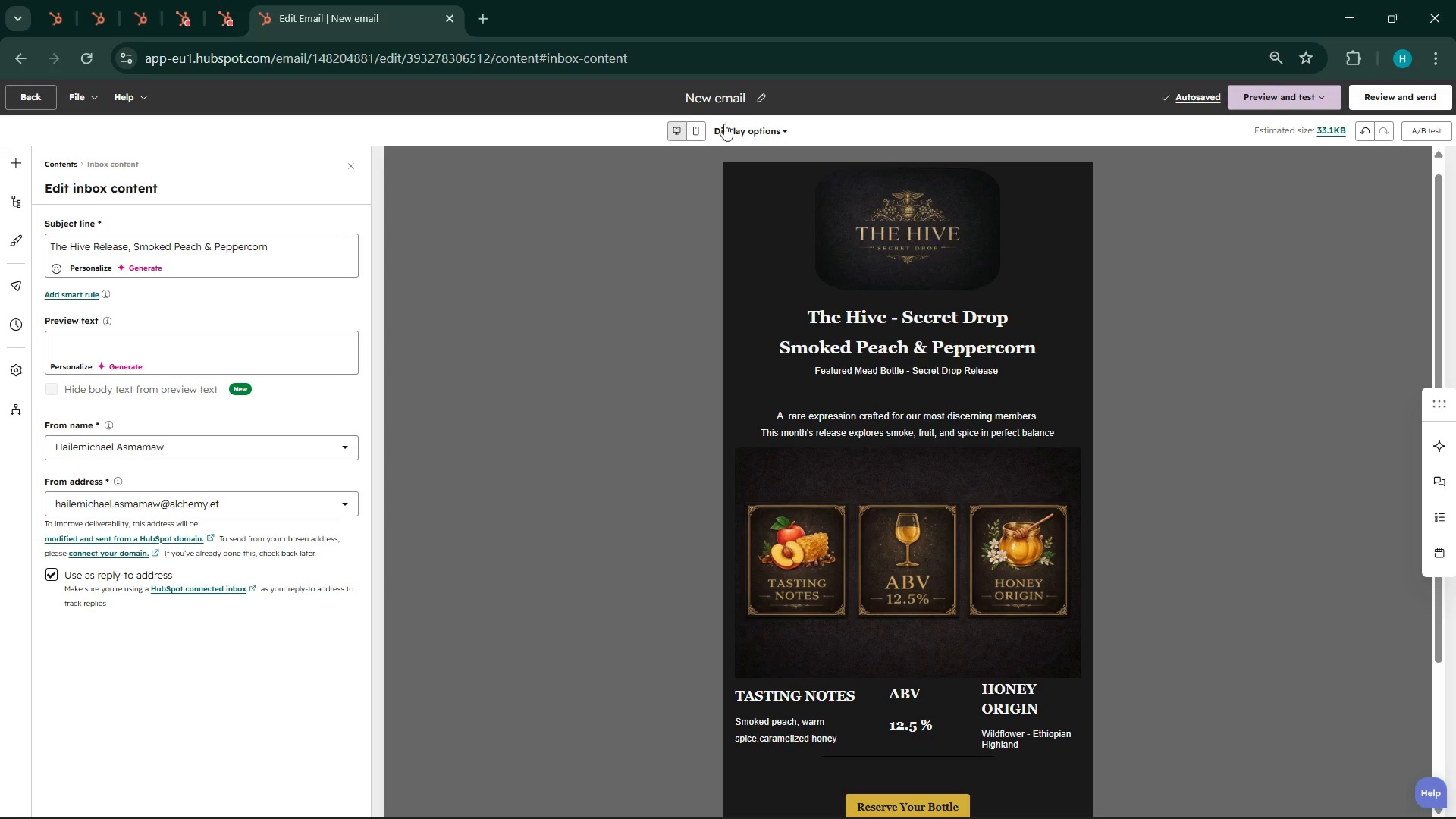 
left_click([760, 133])
 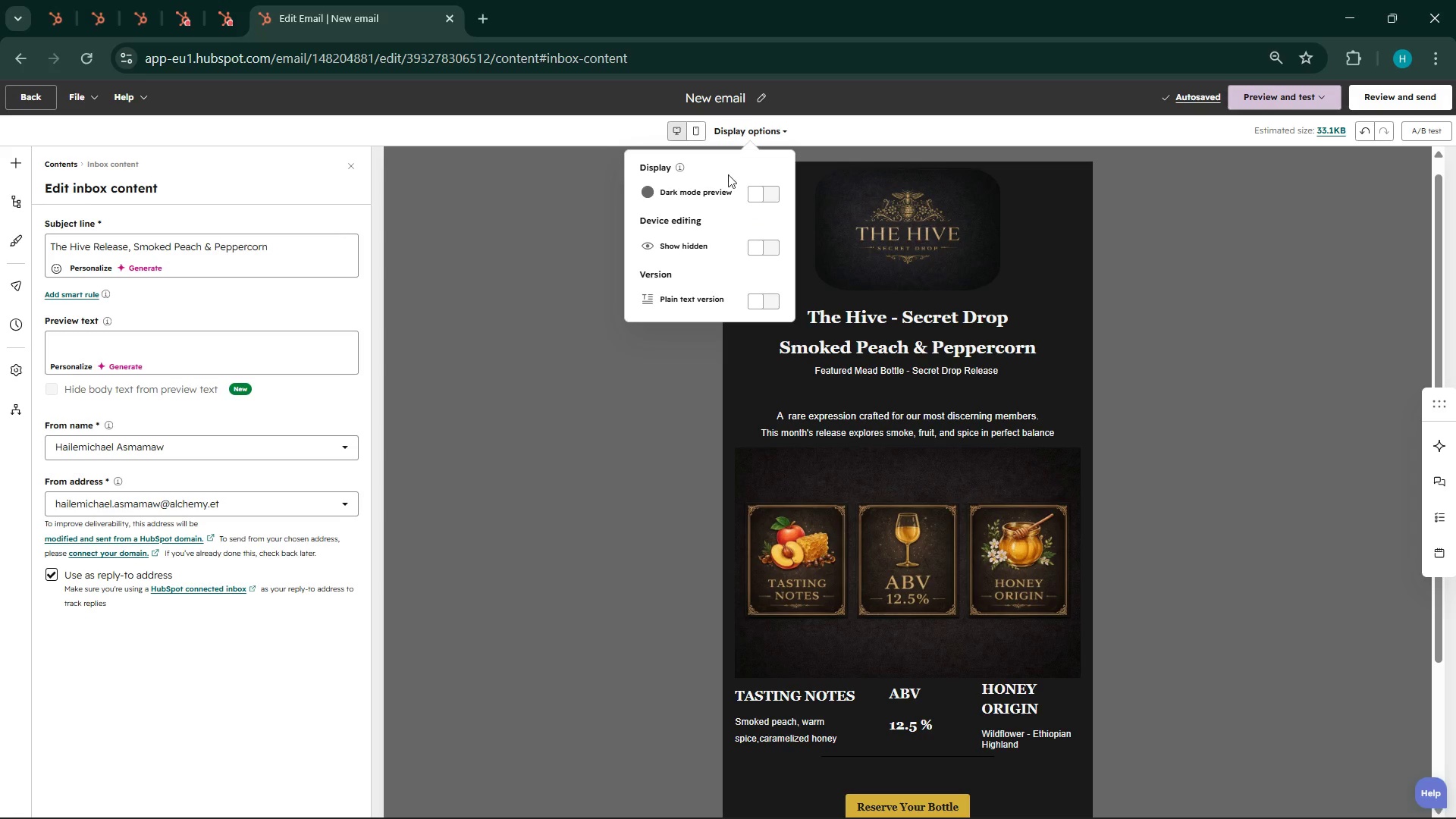 
left_click([753, 300])
 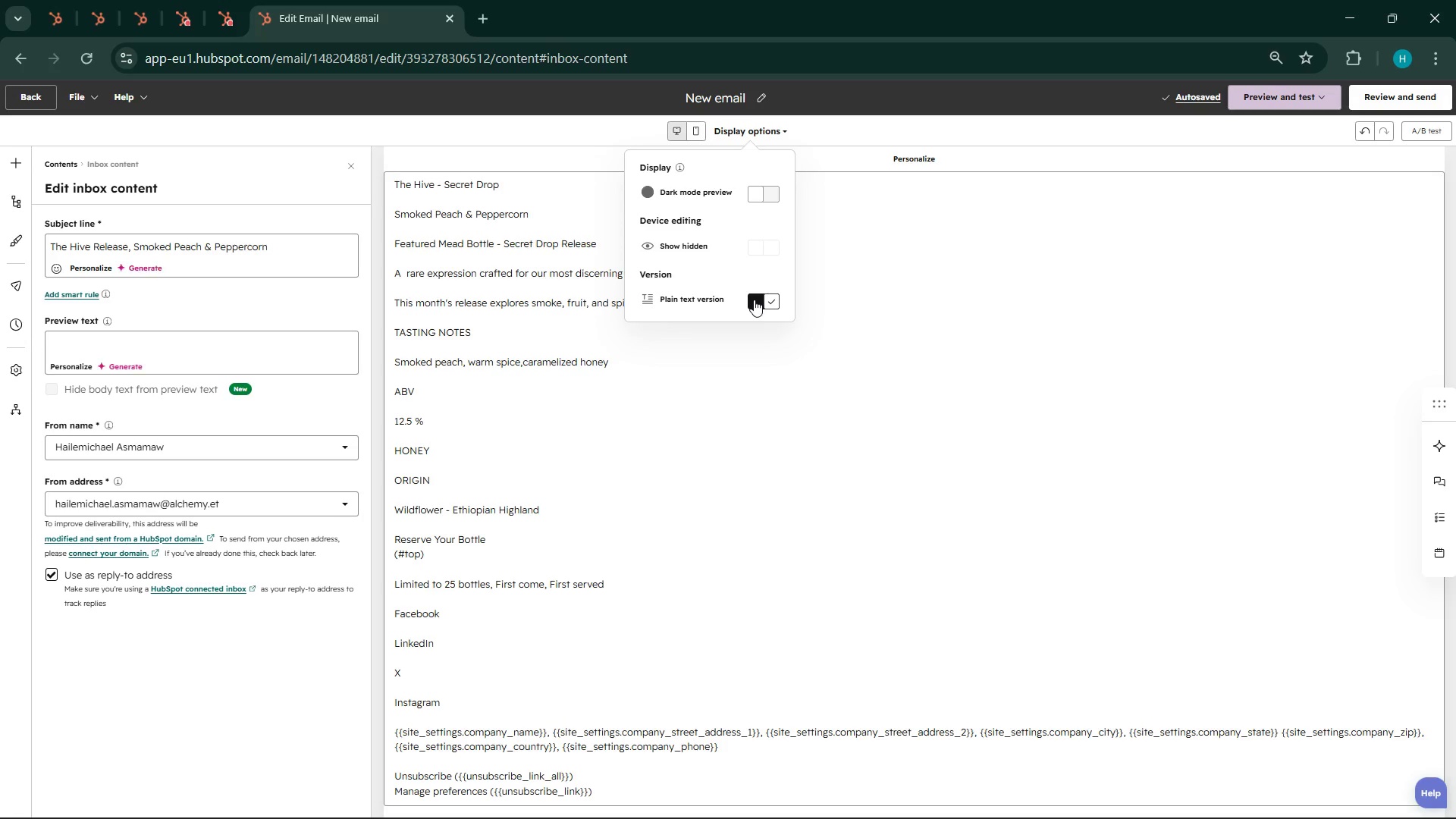 
left_click([754, 300])
 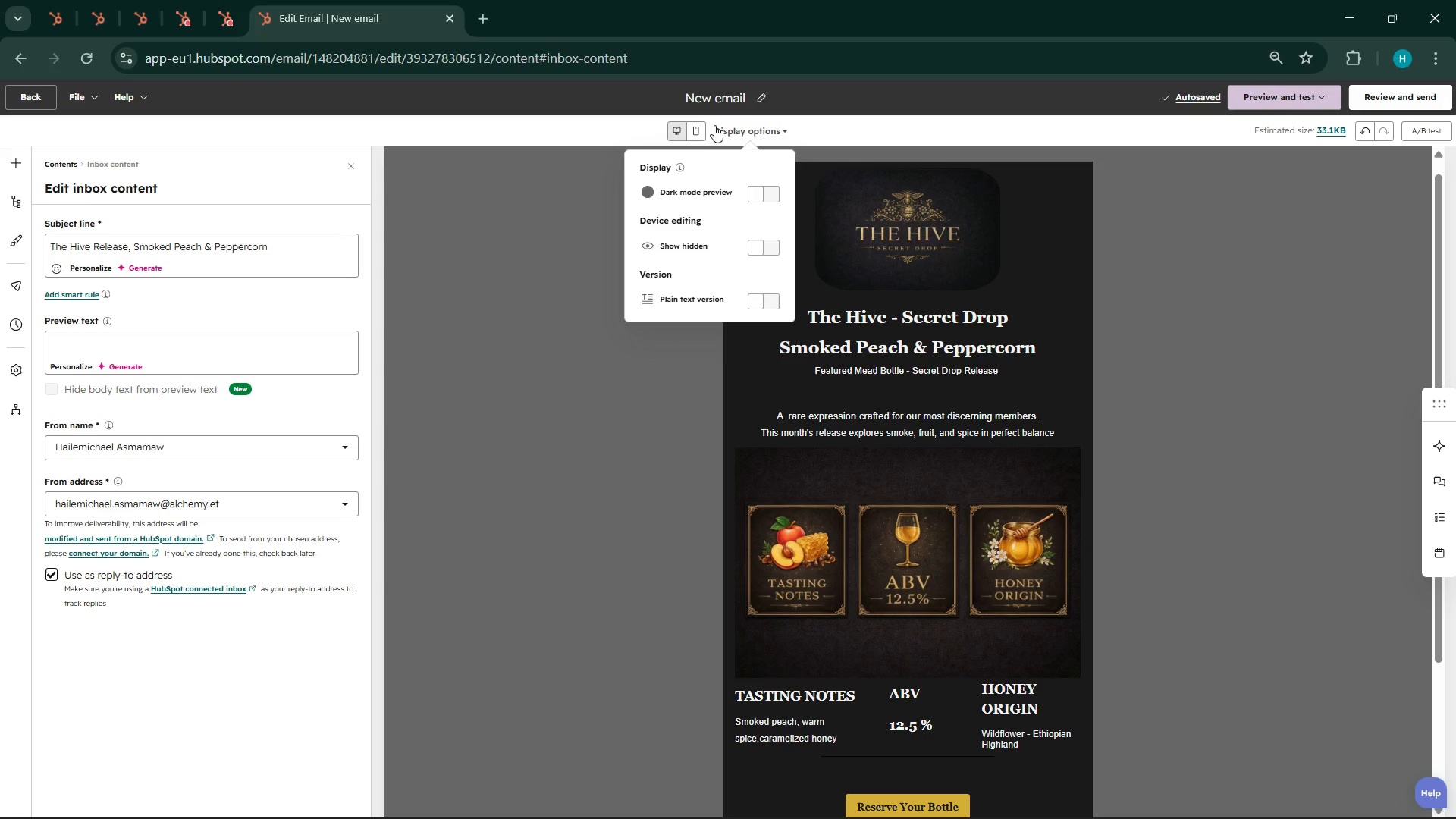 
left_click([705, 132])
 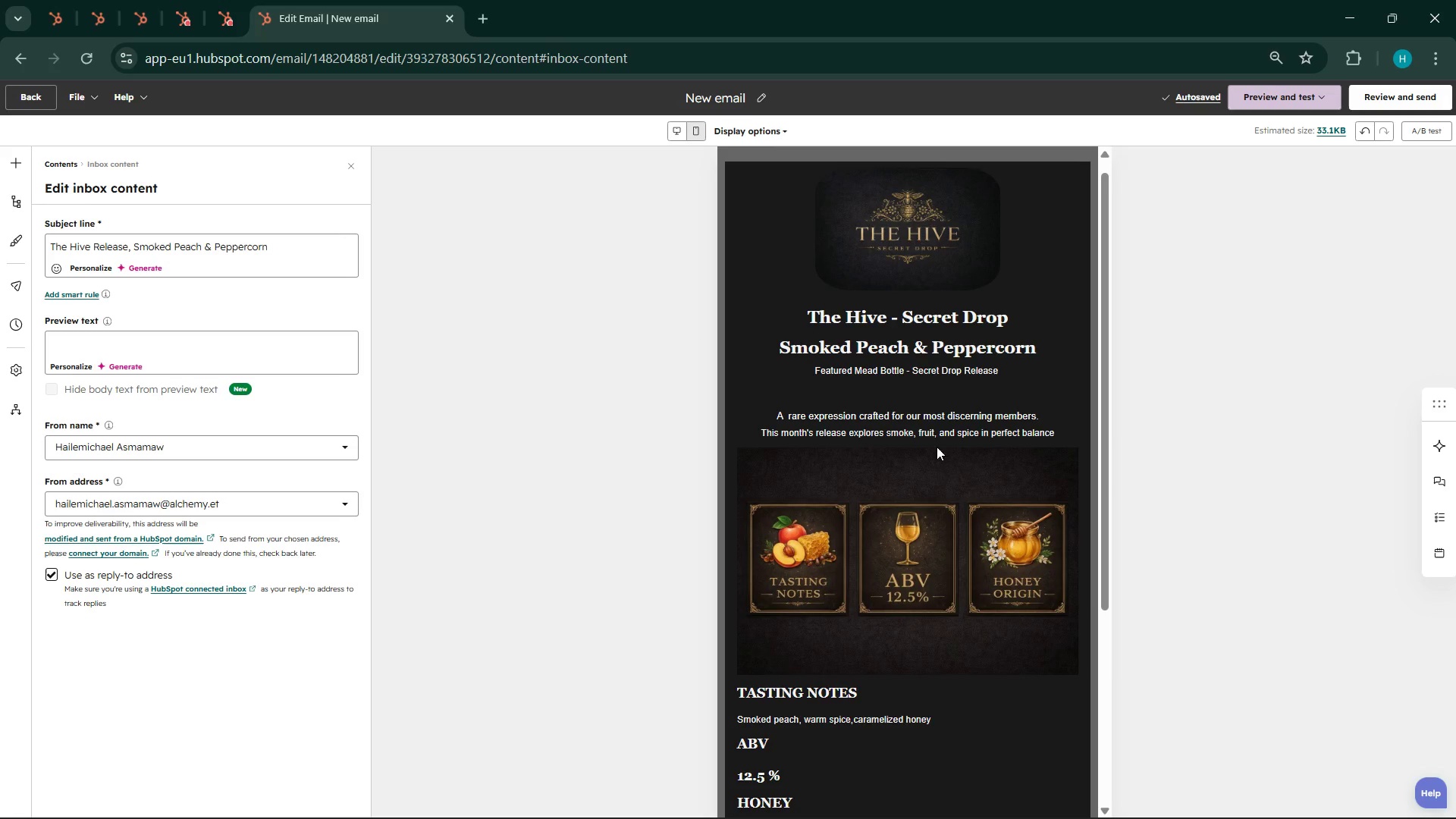 
scroll: coordinate [972, 527], scroll_direction: none, amount: 0.0
 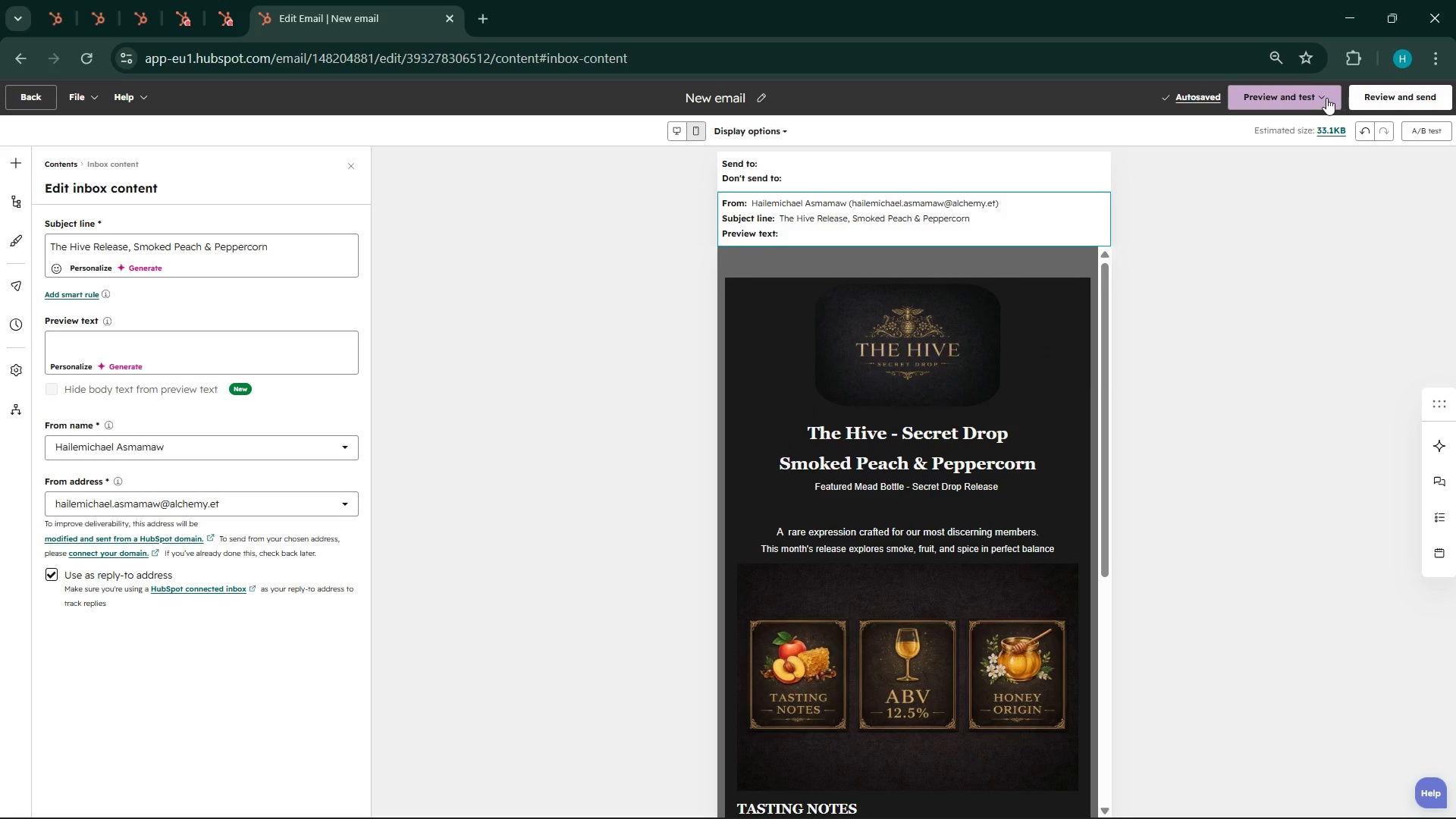 
left_click([1326, 98])
 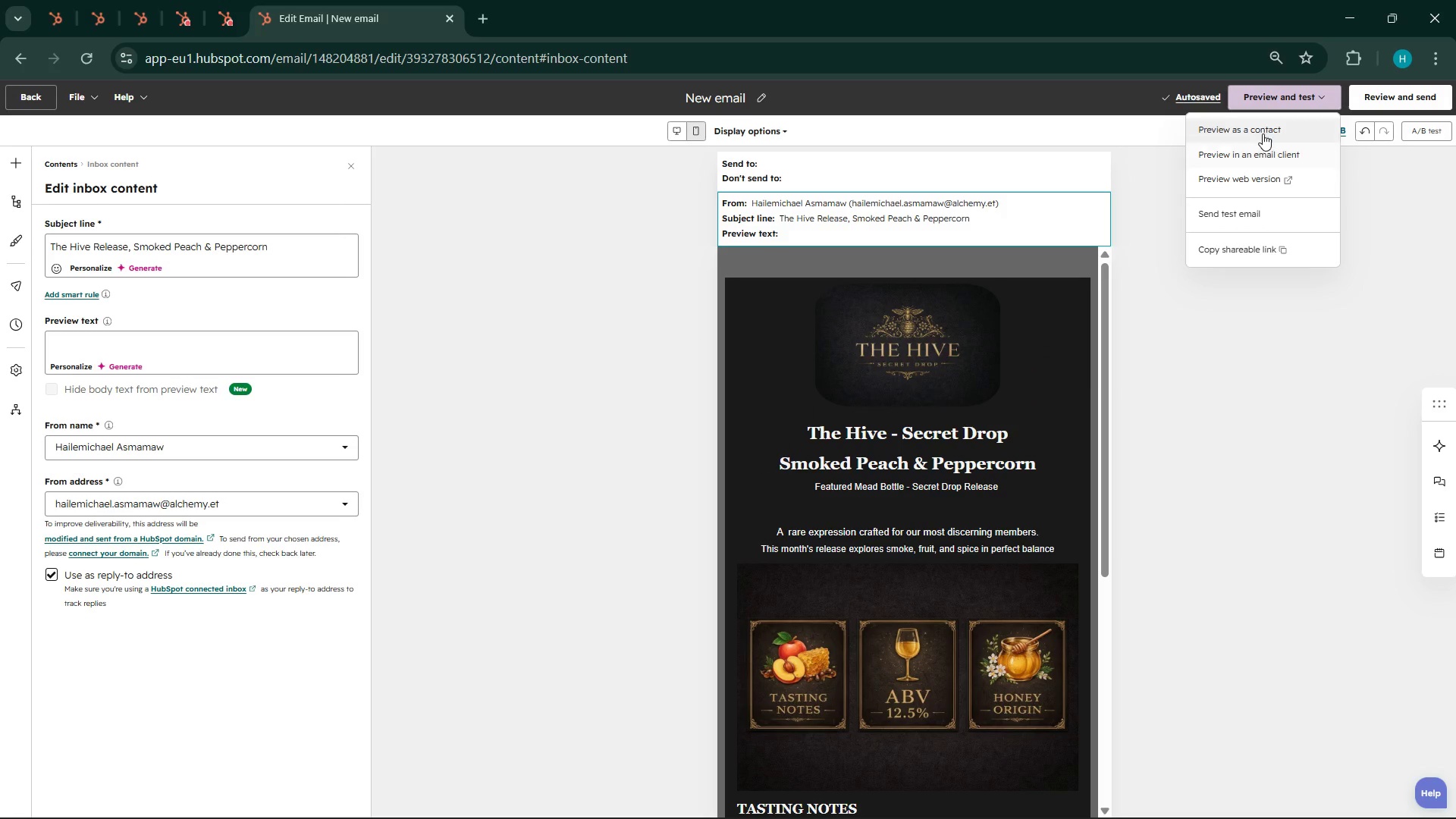 
left_click([1261, 134])
 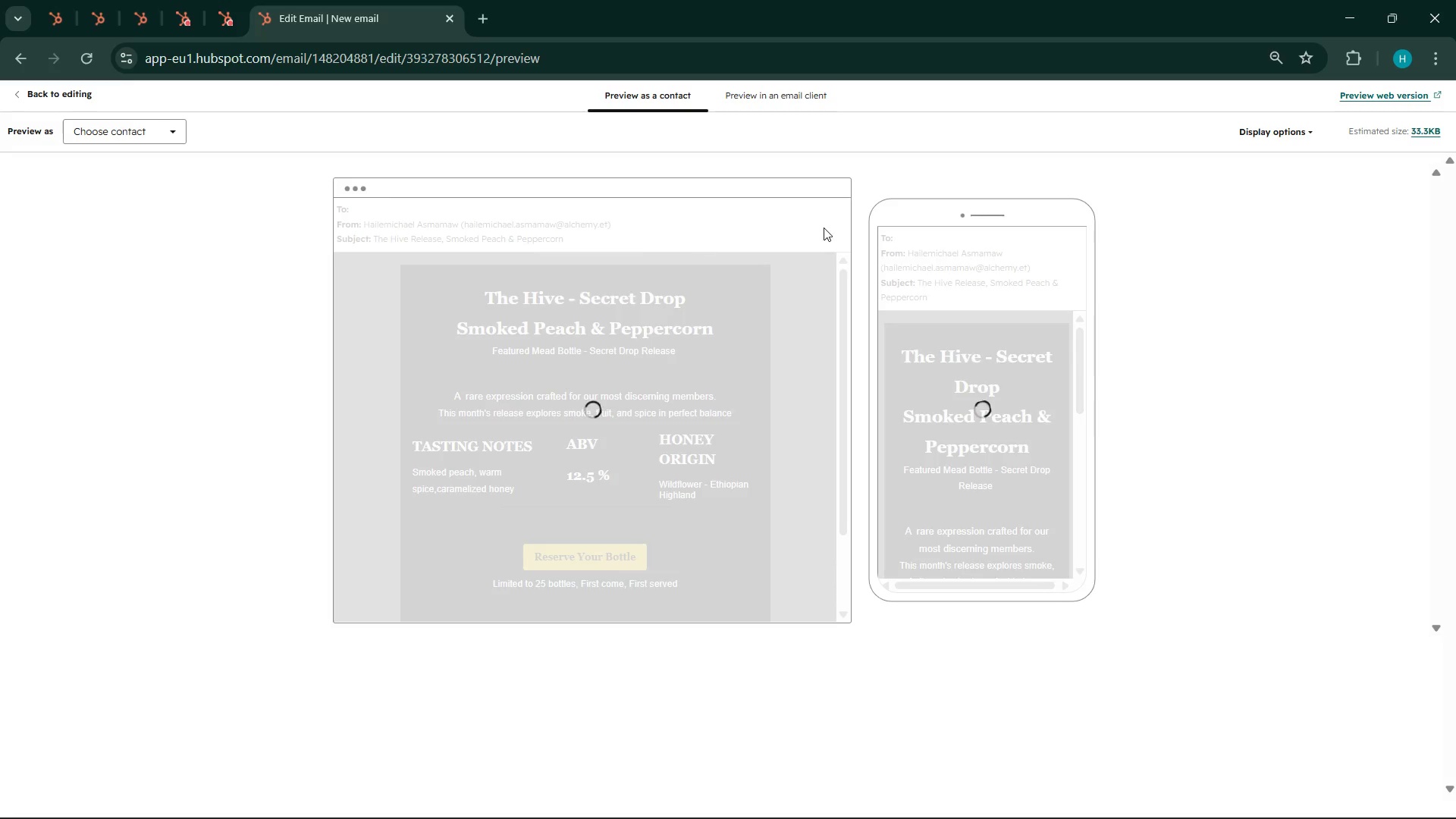 
scroll: coordinate [969, 408], scroll_direction: down, amount: 7.0
 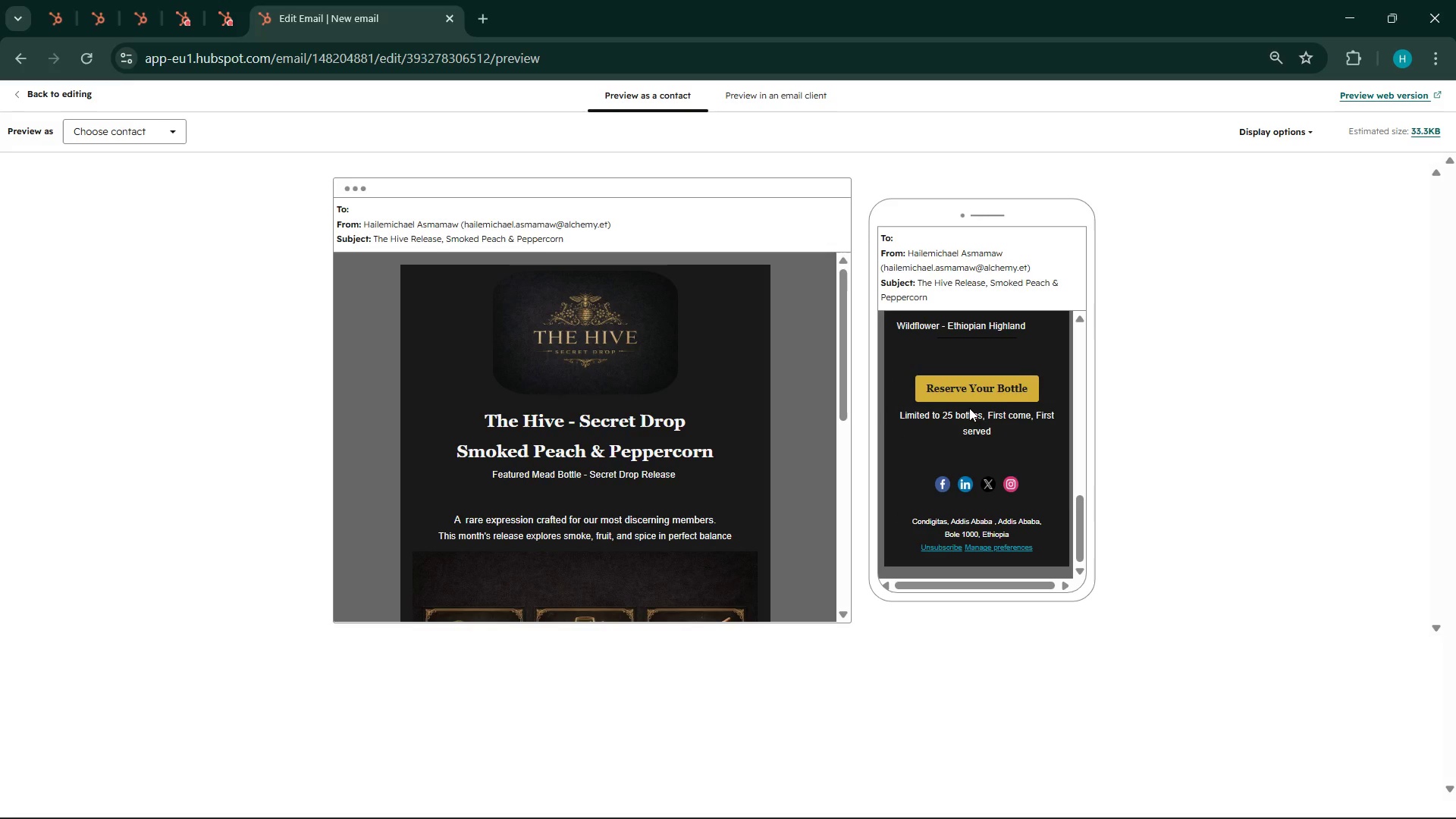 
scroll: coordinate [969, 408], scroll_direction: up, amount: 3.0
 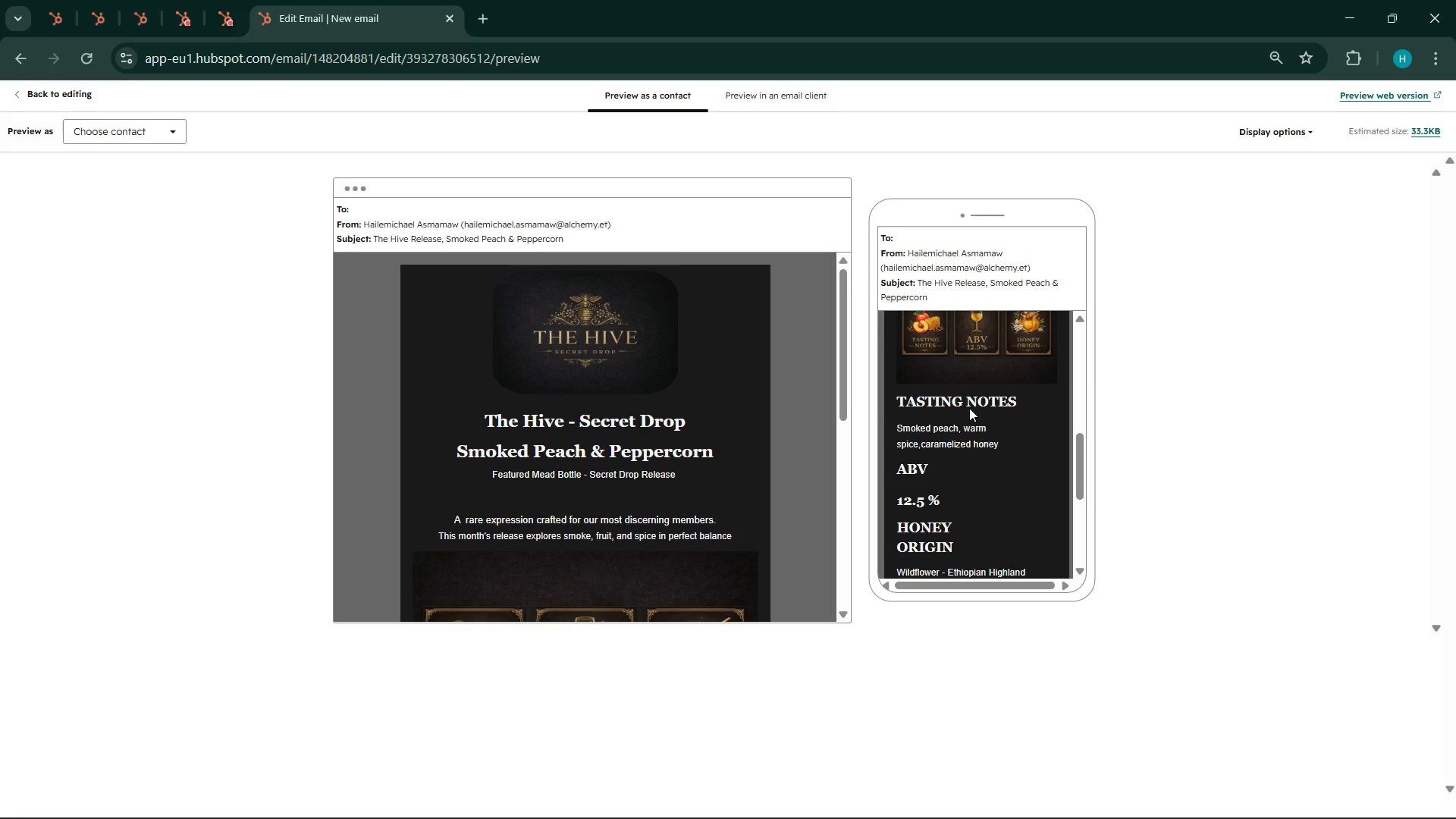 
scroll: coordinate [969, 408], scroll_direction: none, amount: 0.0
 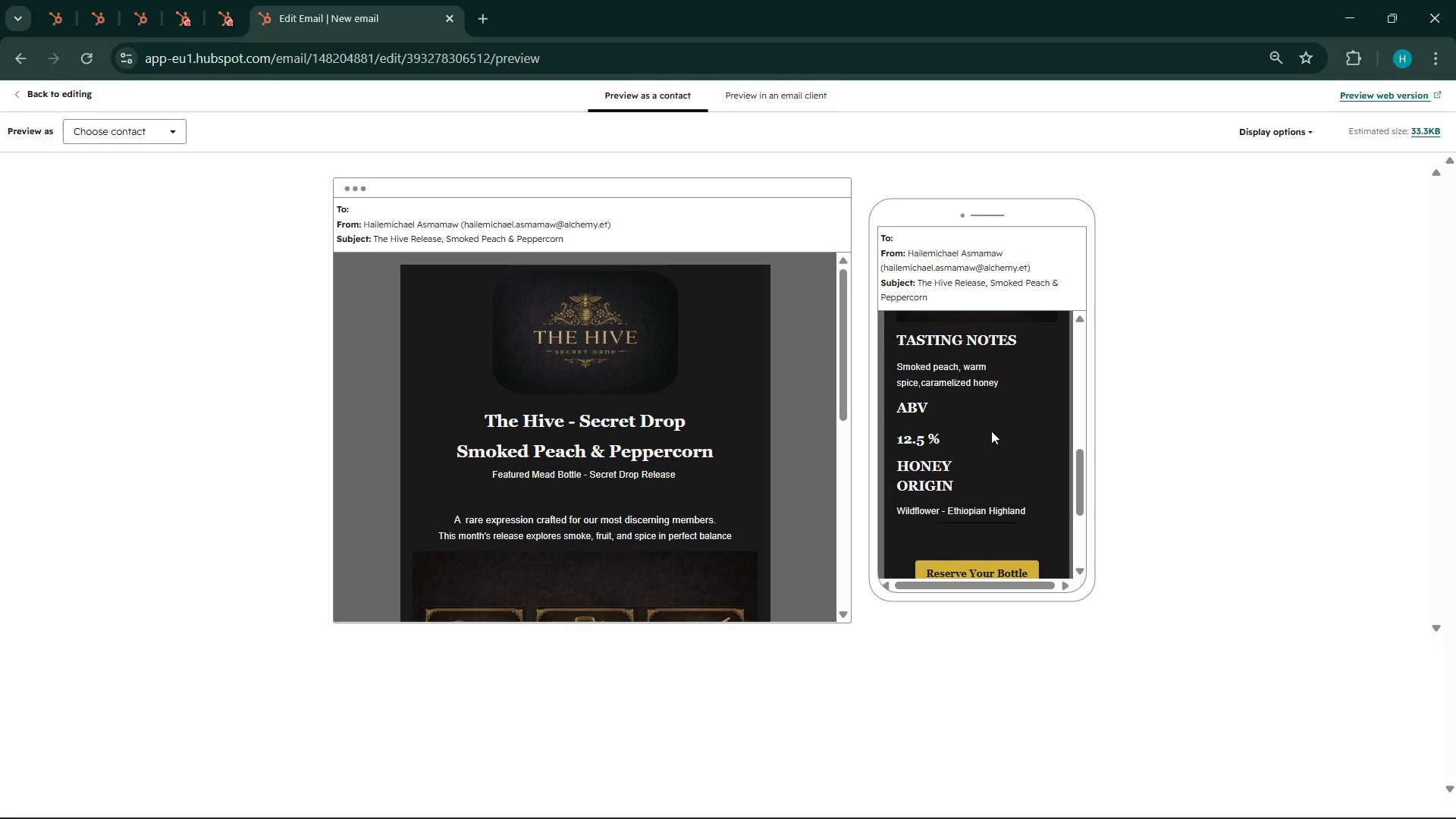 
wait(21.14)
 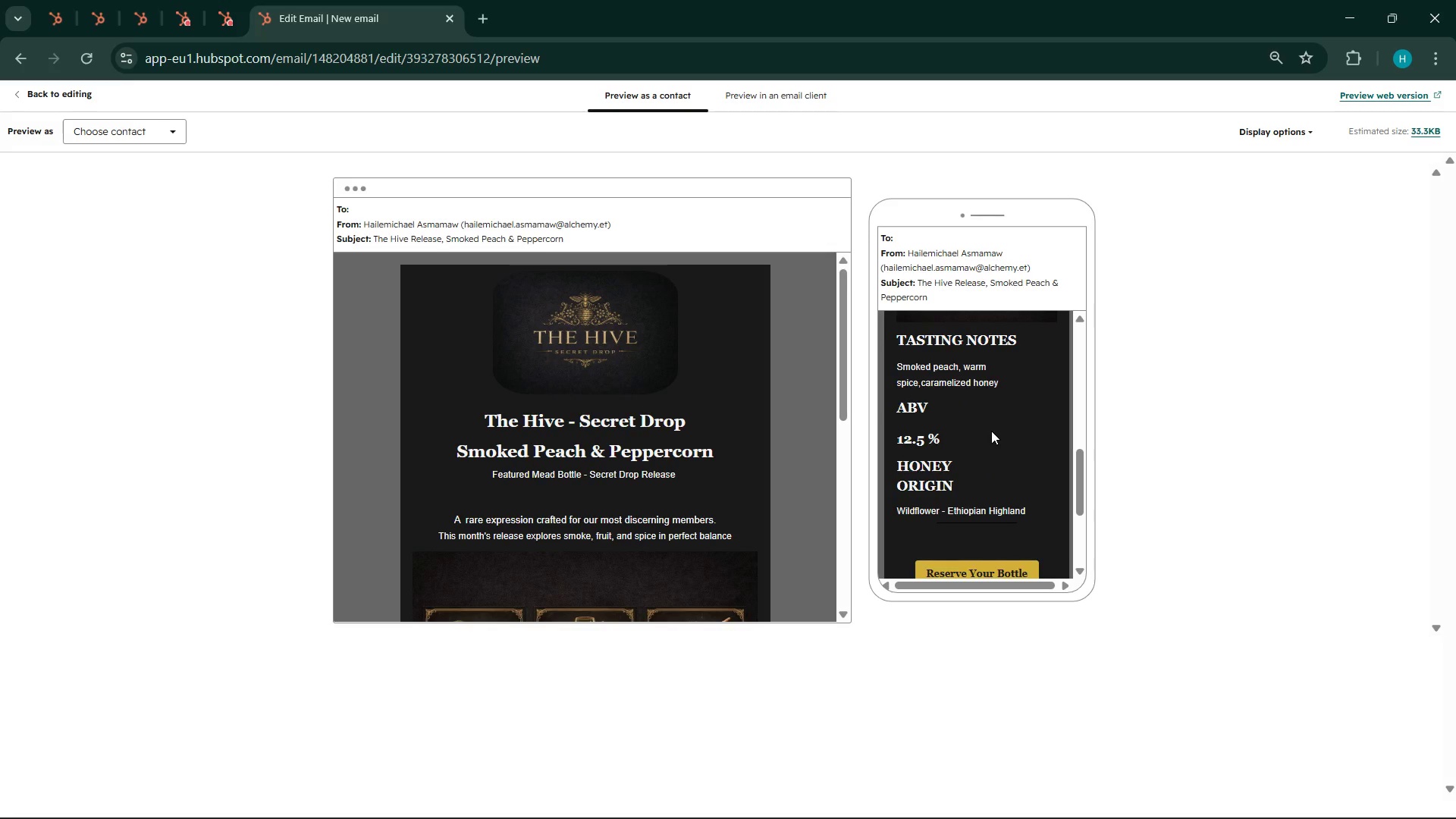 
scroll: coordinate [704, 400], scroll_direction: up, amount: 20.0
 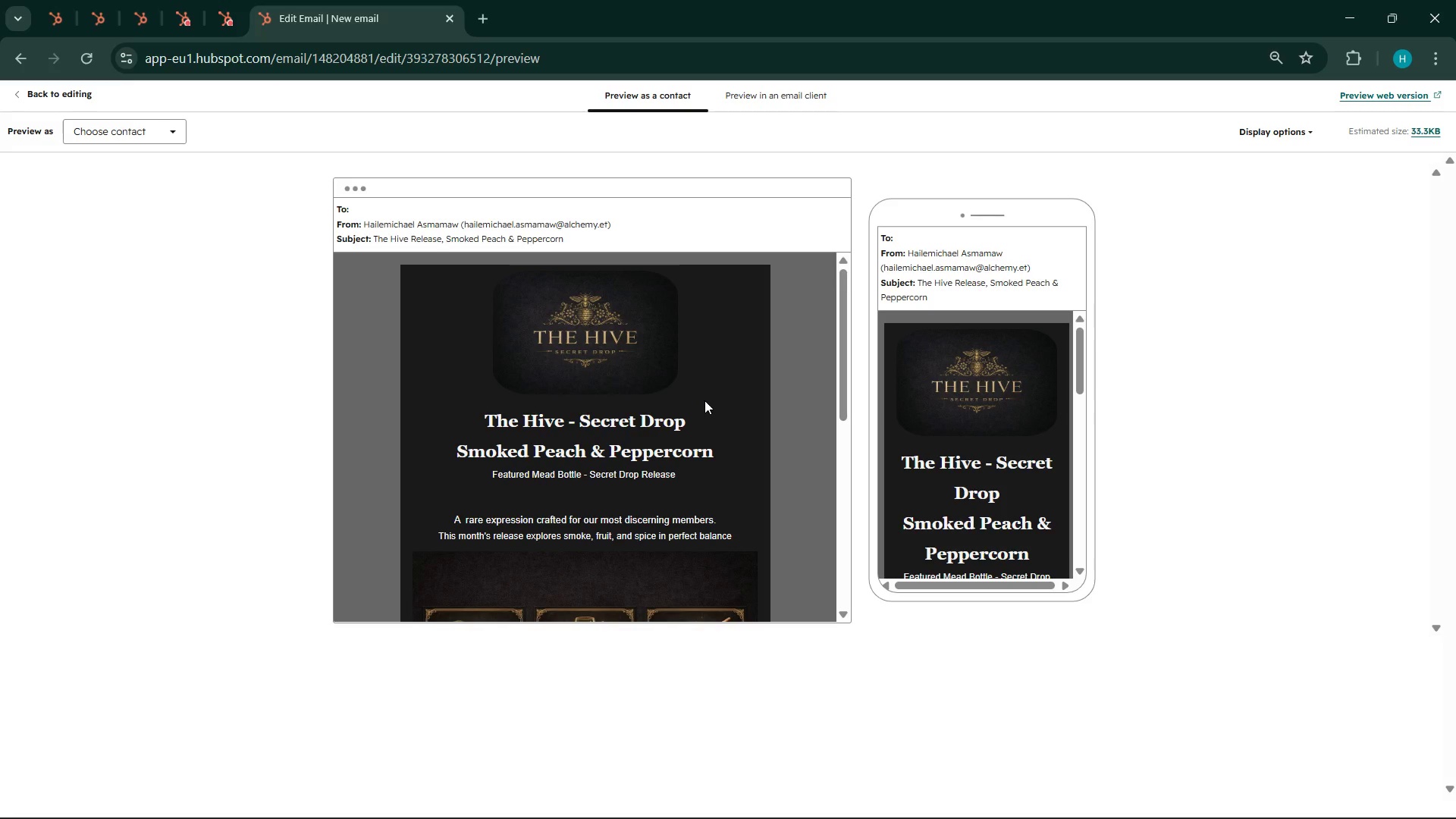 
scroll: coordinate [704, 400], scroll_direction: down, amount: 10.0
 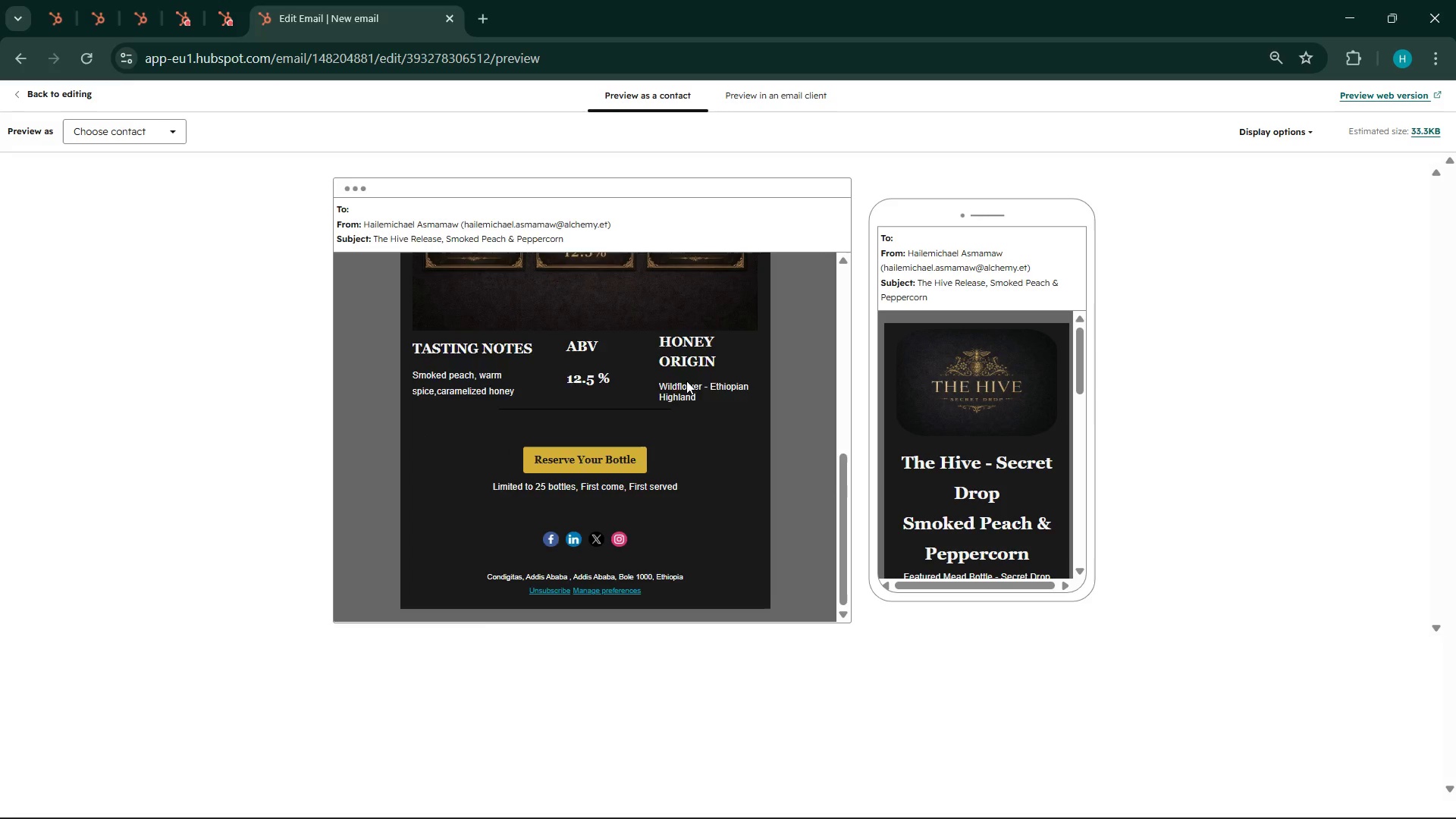 
scroll: coordinate [690, 376], scroll_direction: up, amount: 9.0
 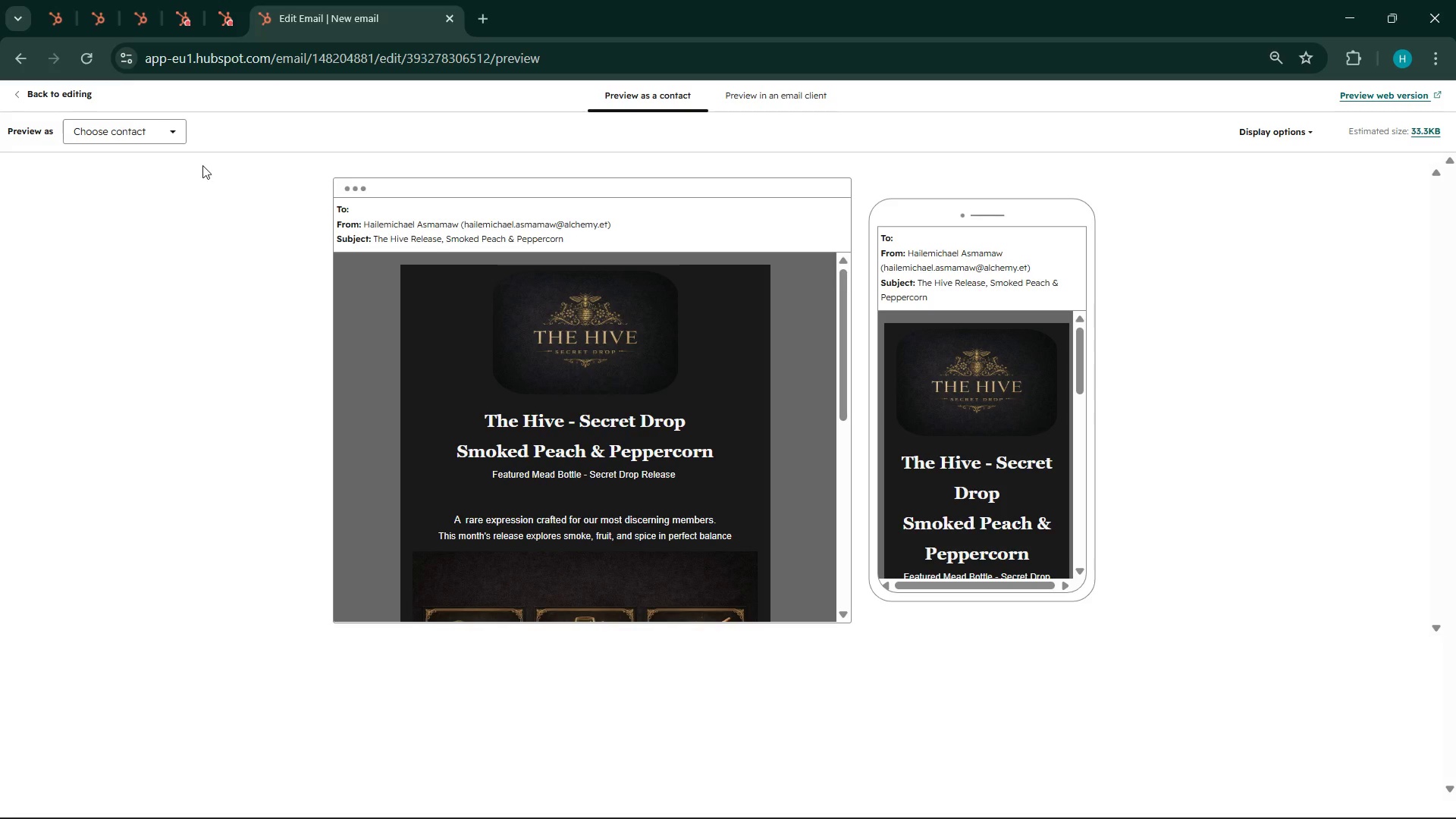 
wait(6.15)
 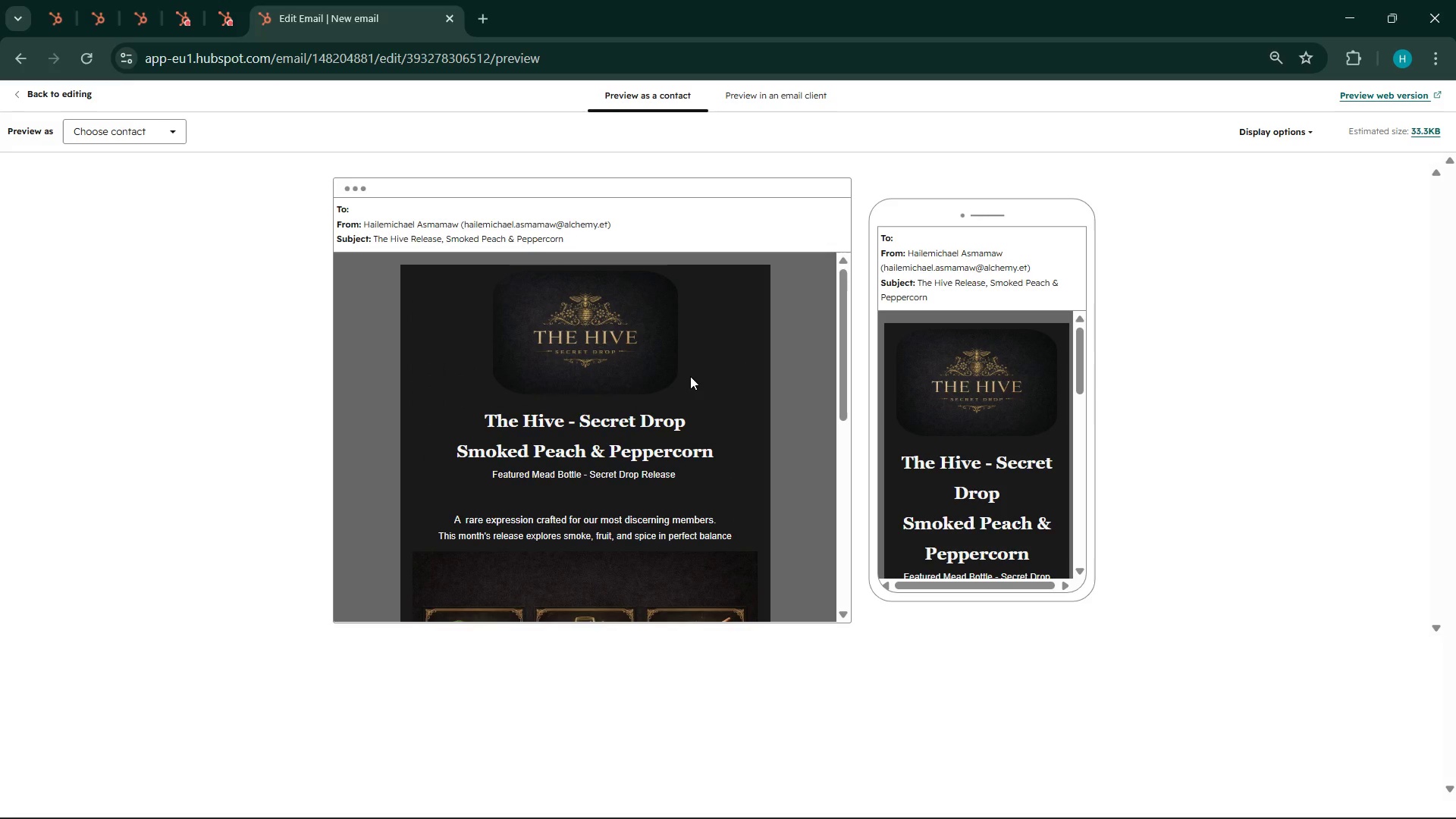 
left_click([758, 90])
 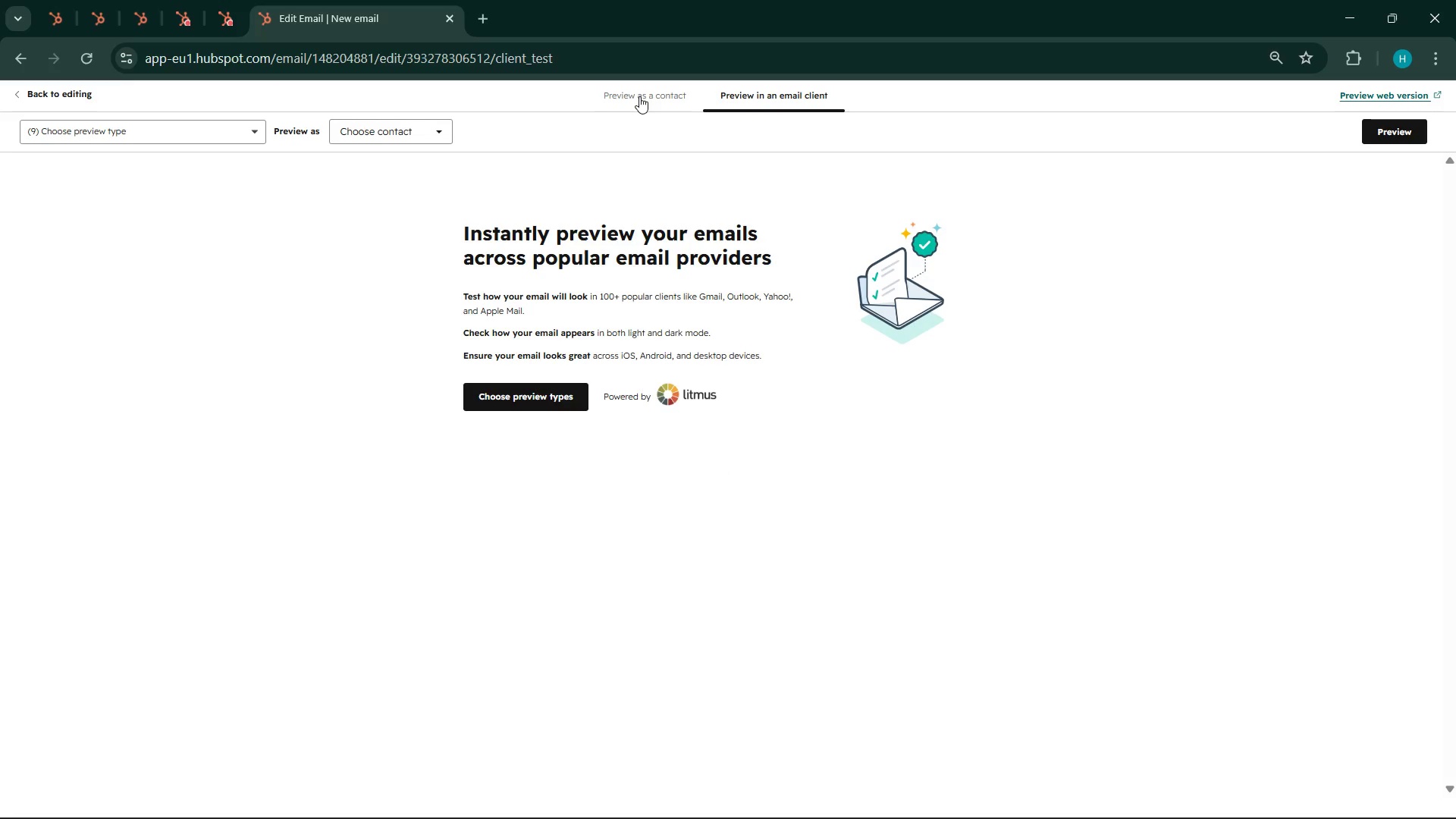 
left_click([639, 96])
 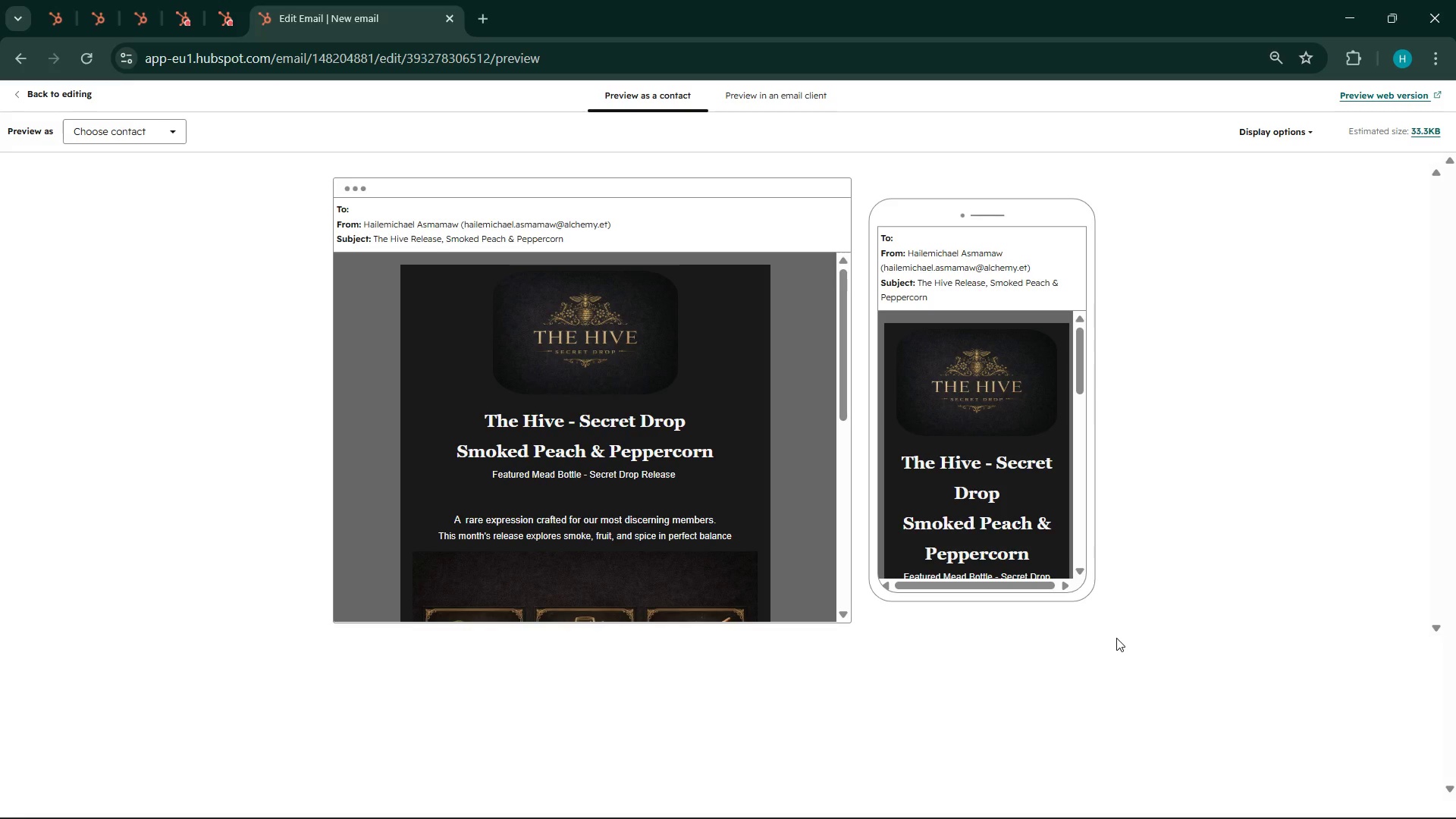 
wait(155.81)
 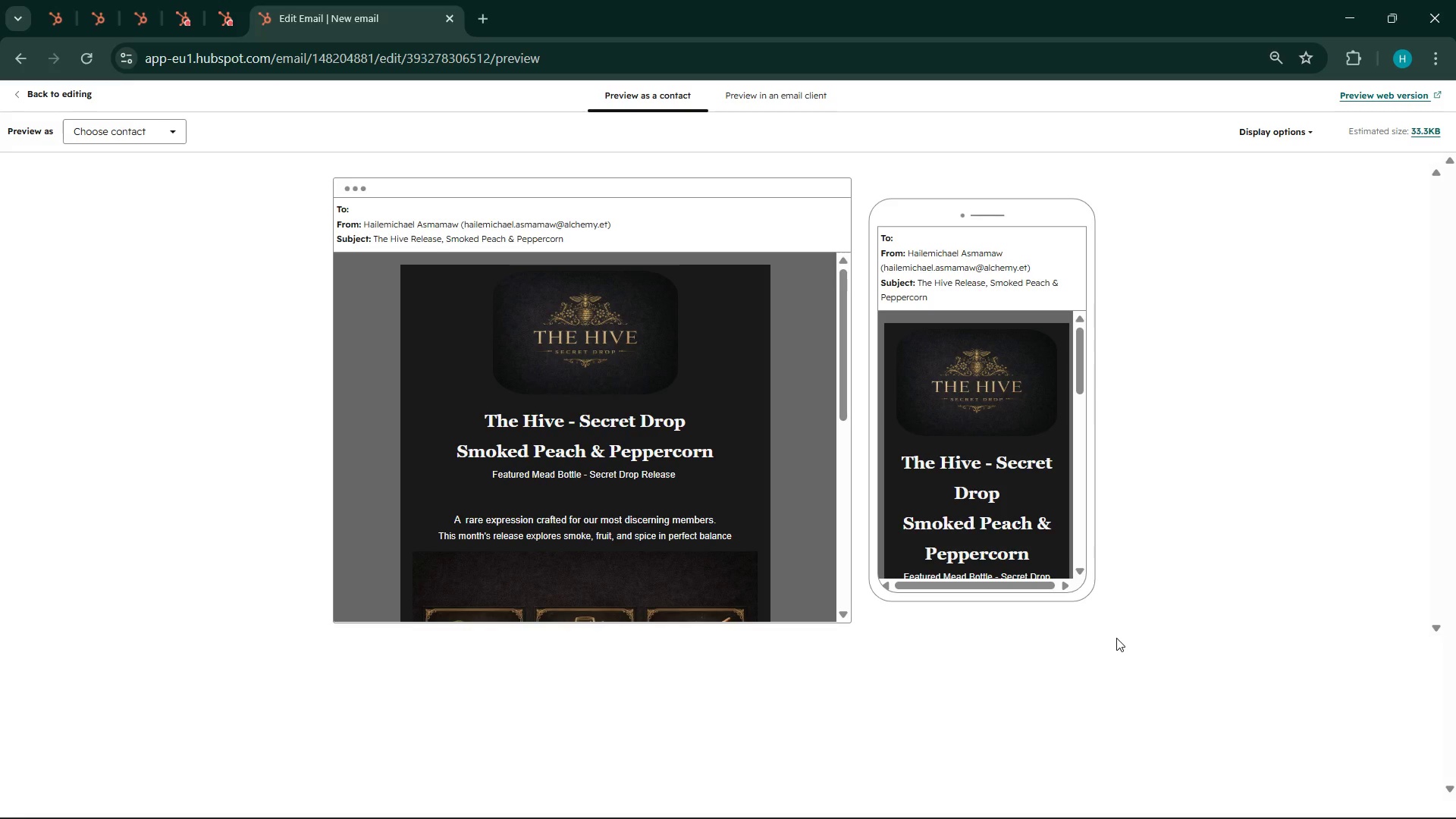 
left_click([1306, 137])
 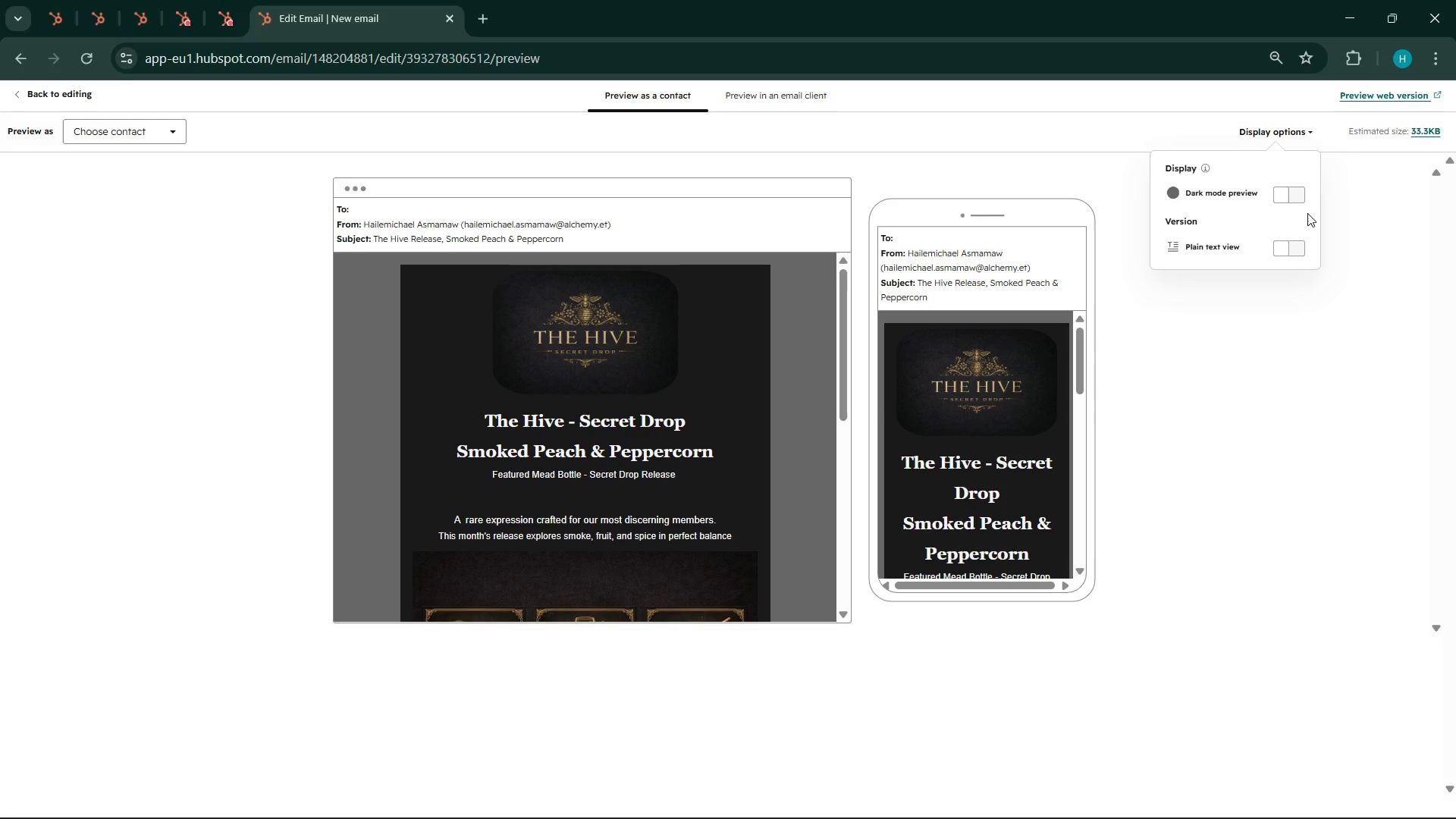 
left_click([1283, 193])
 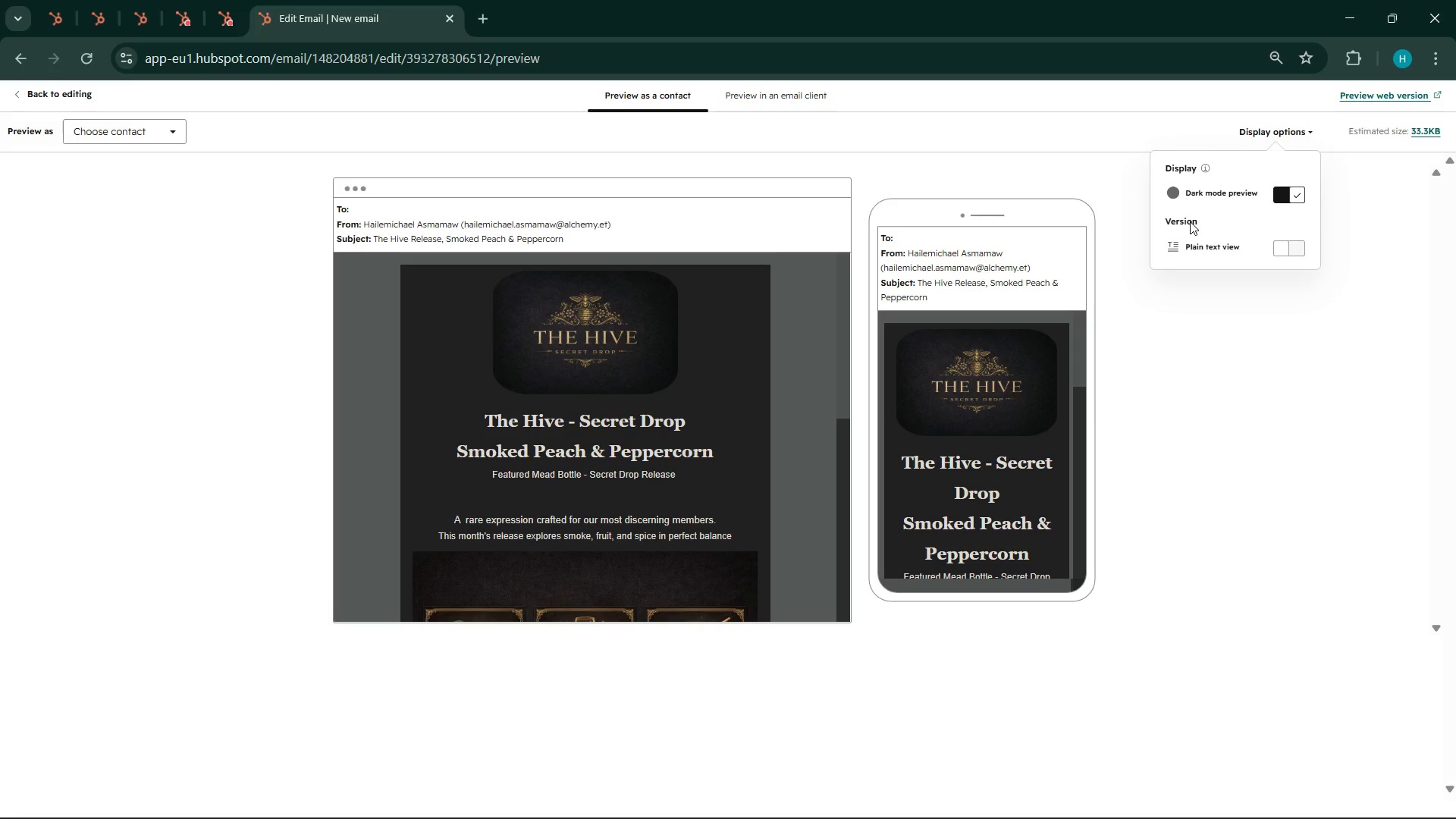 
scroll: coordinate [1037, 403], scroll_direction: down, amount: 9.0
 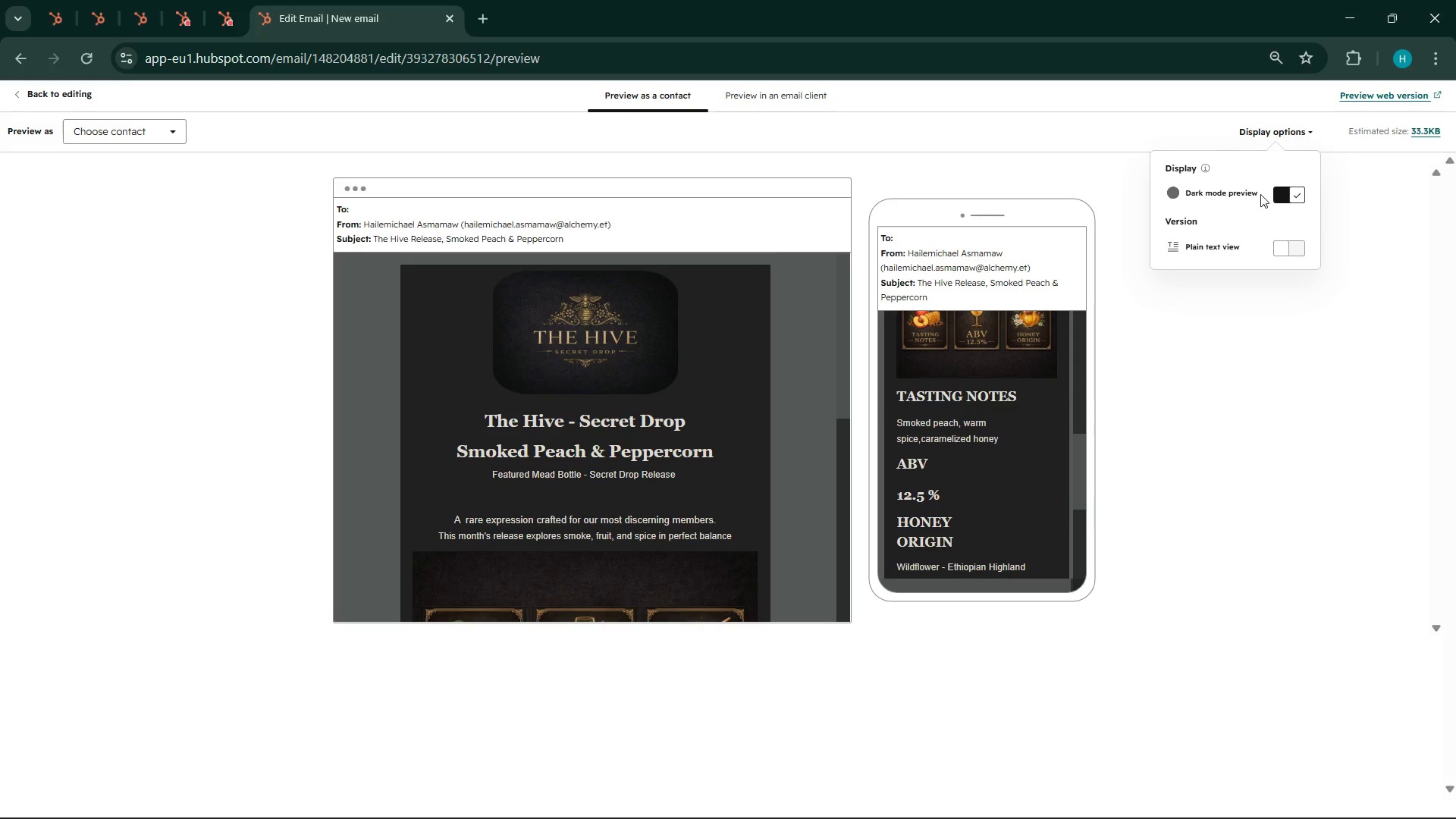 
left_click([1297, 192])
 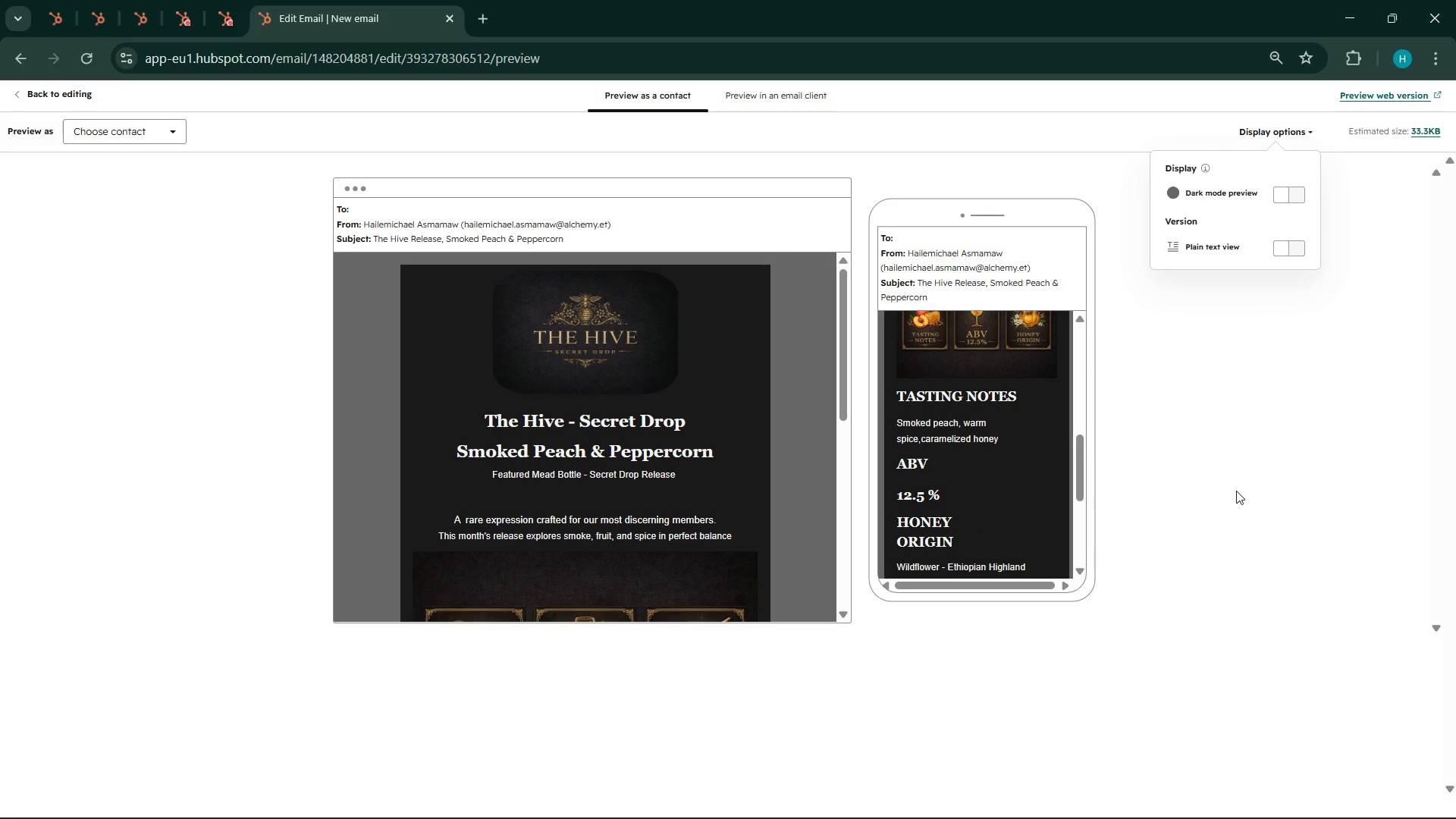 
scroll: coordinate [743, 510], scroll_direction: down, amount: 14.0
 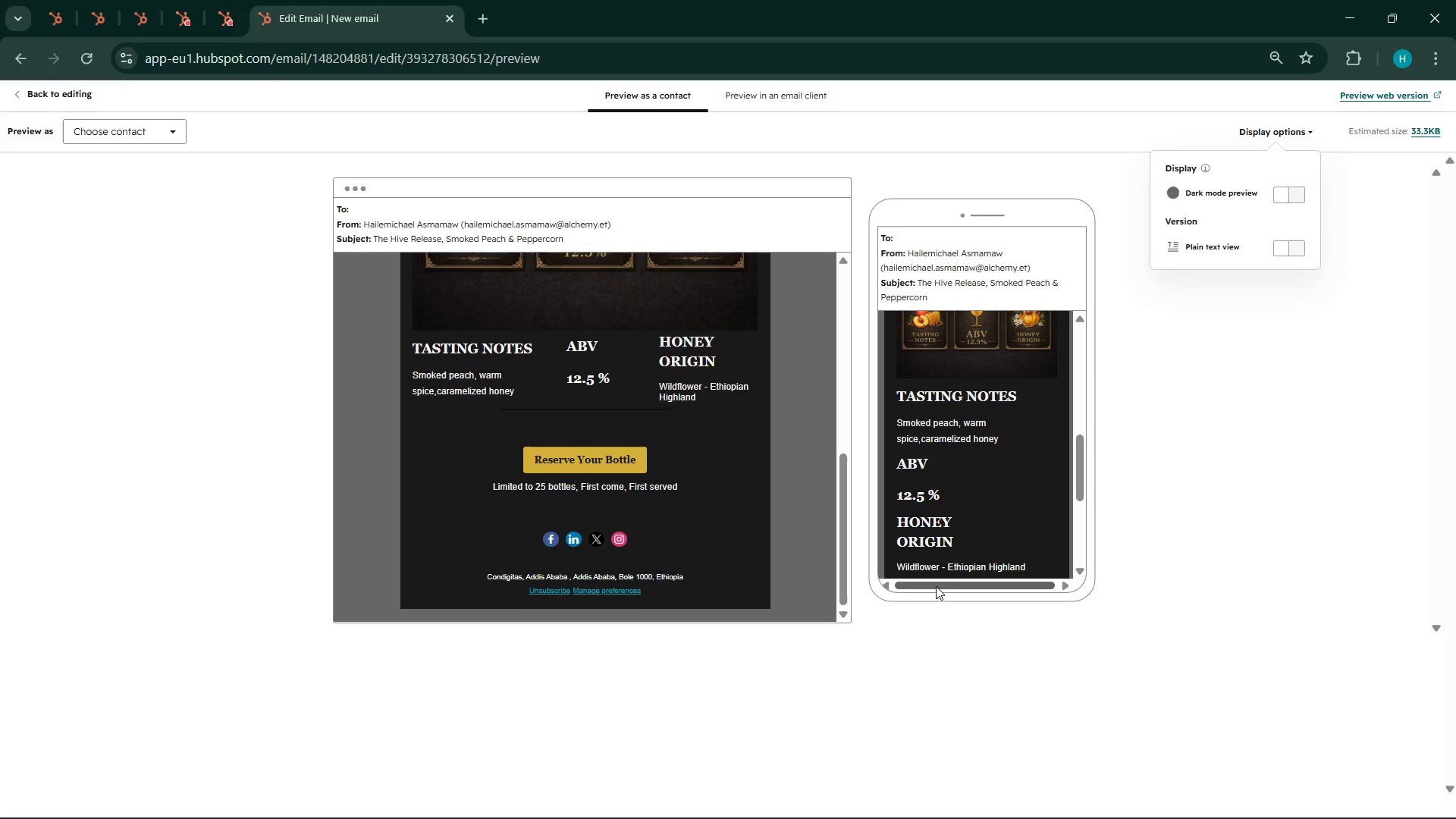 